 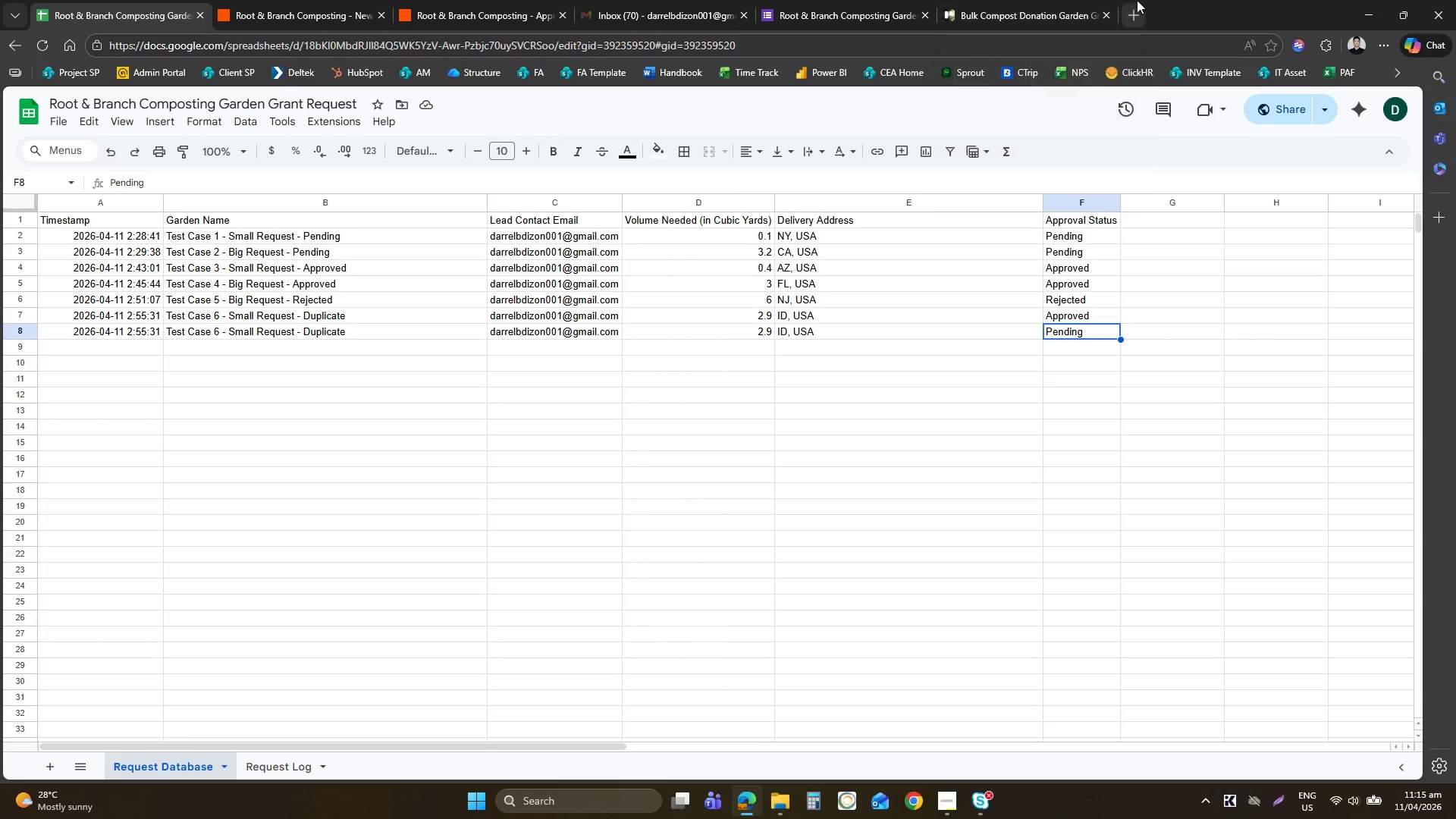 
left_click([304, 0])
 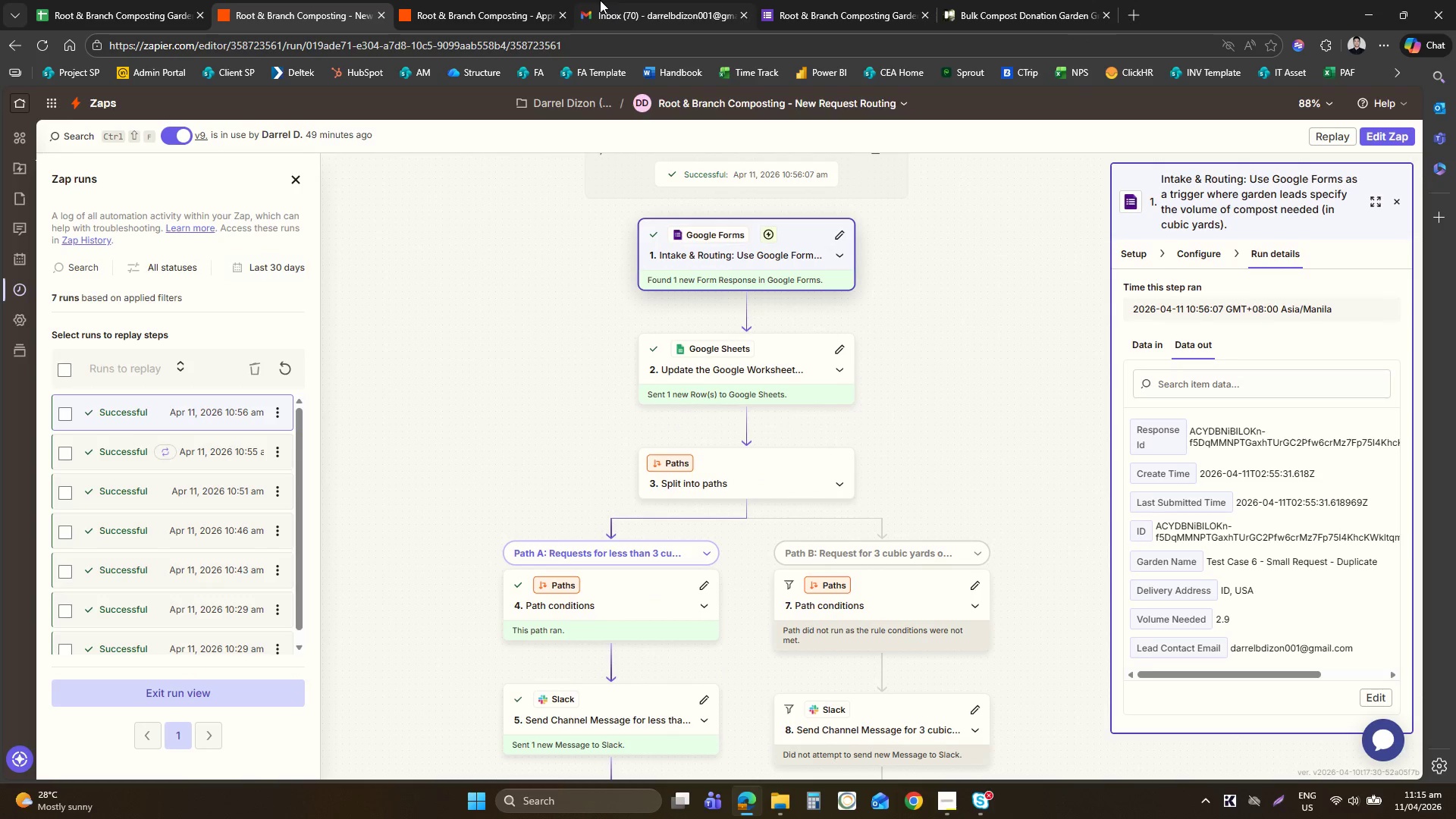 
left_click([491, 0])
 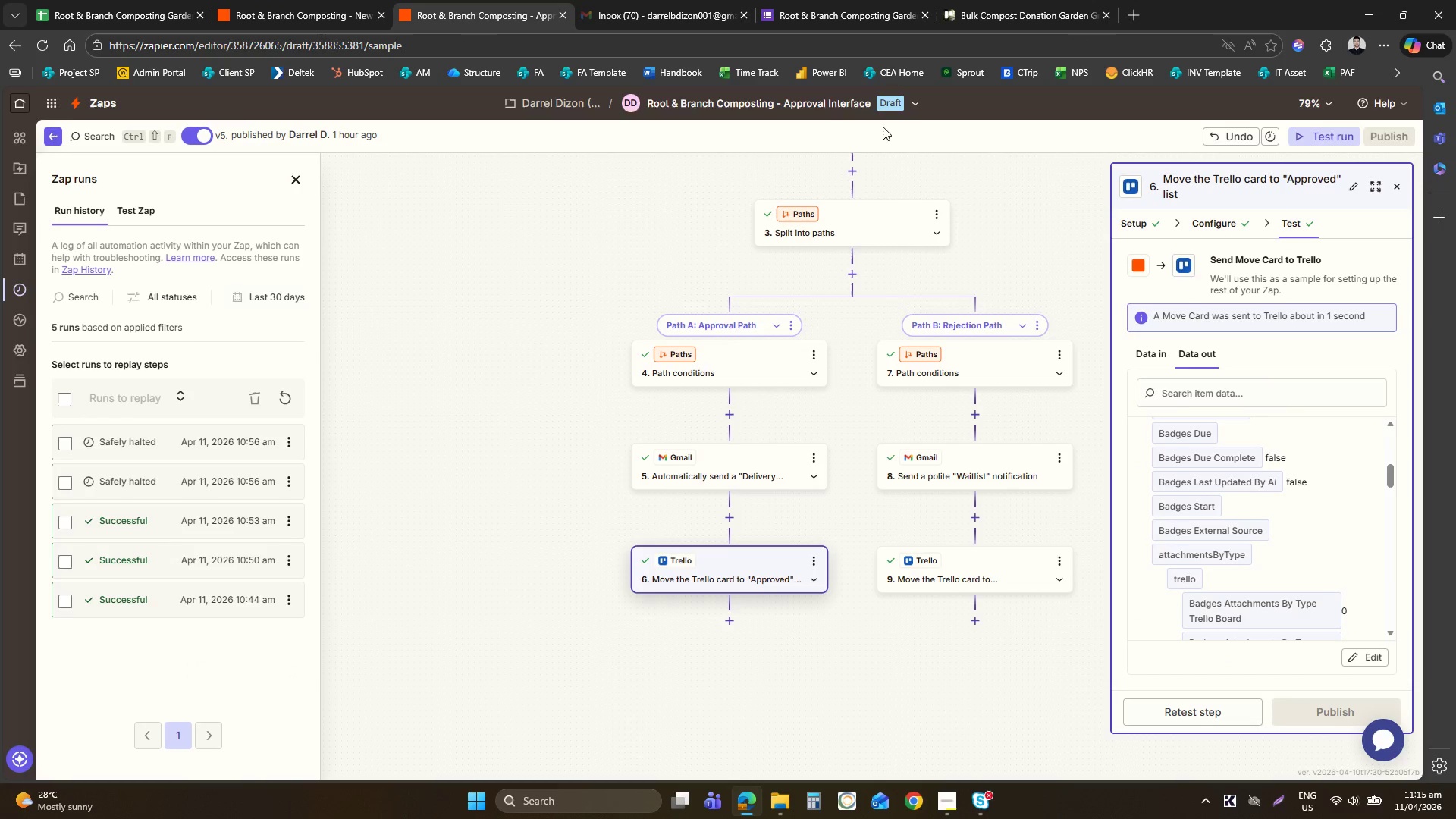 
left_click([872, 97])
 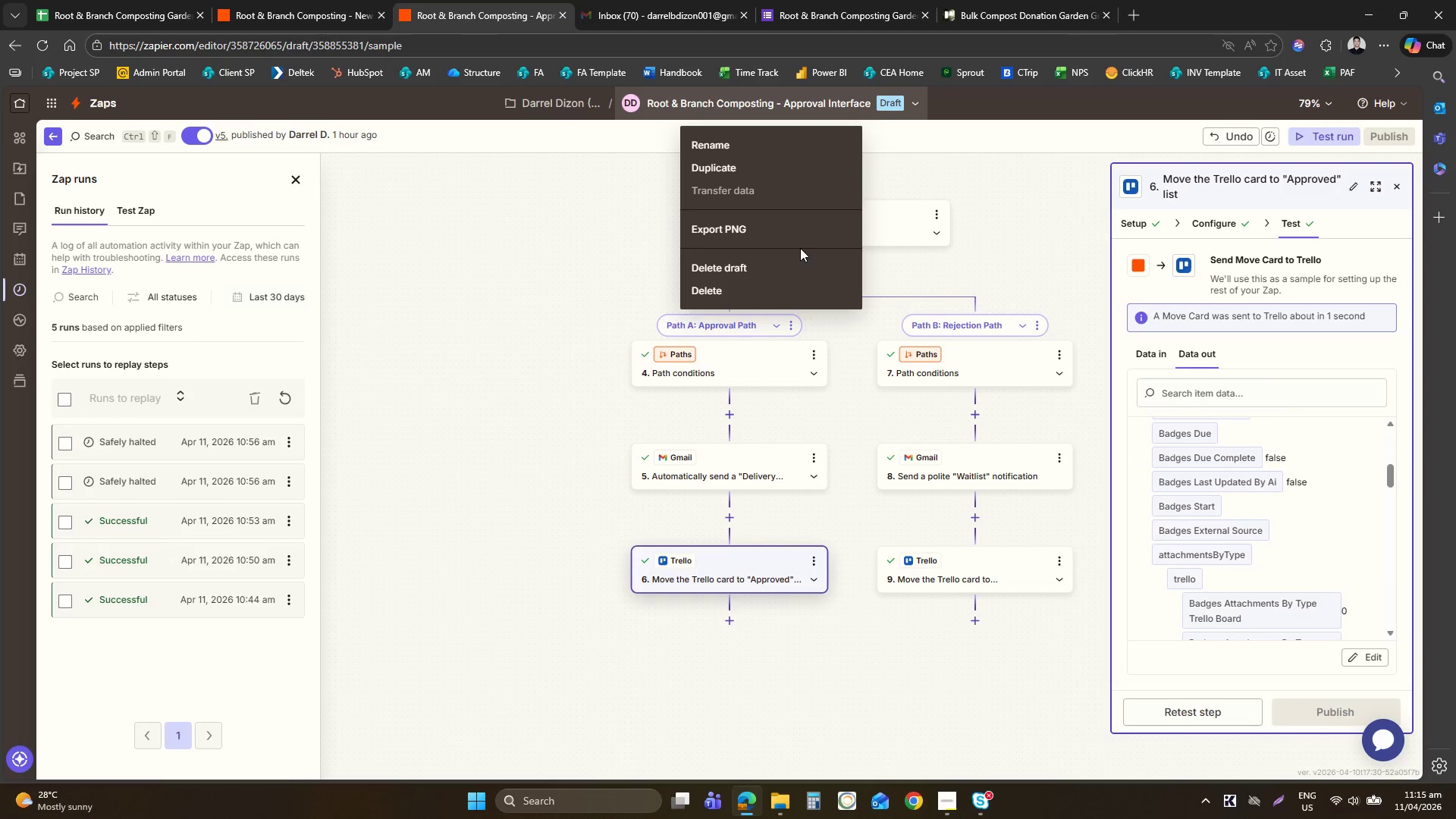 
left_click([794, 267])
 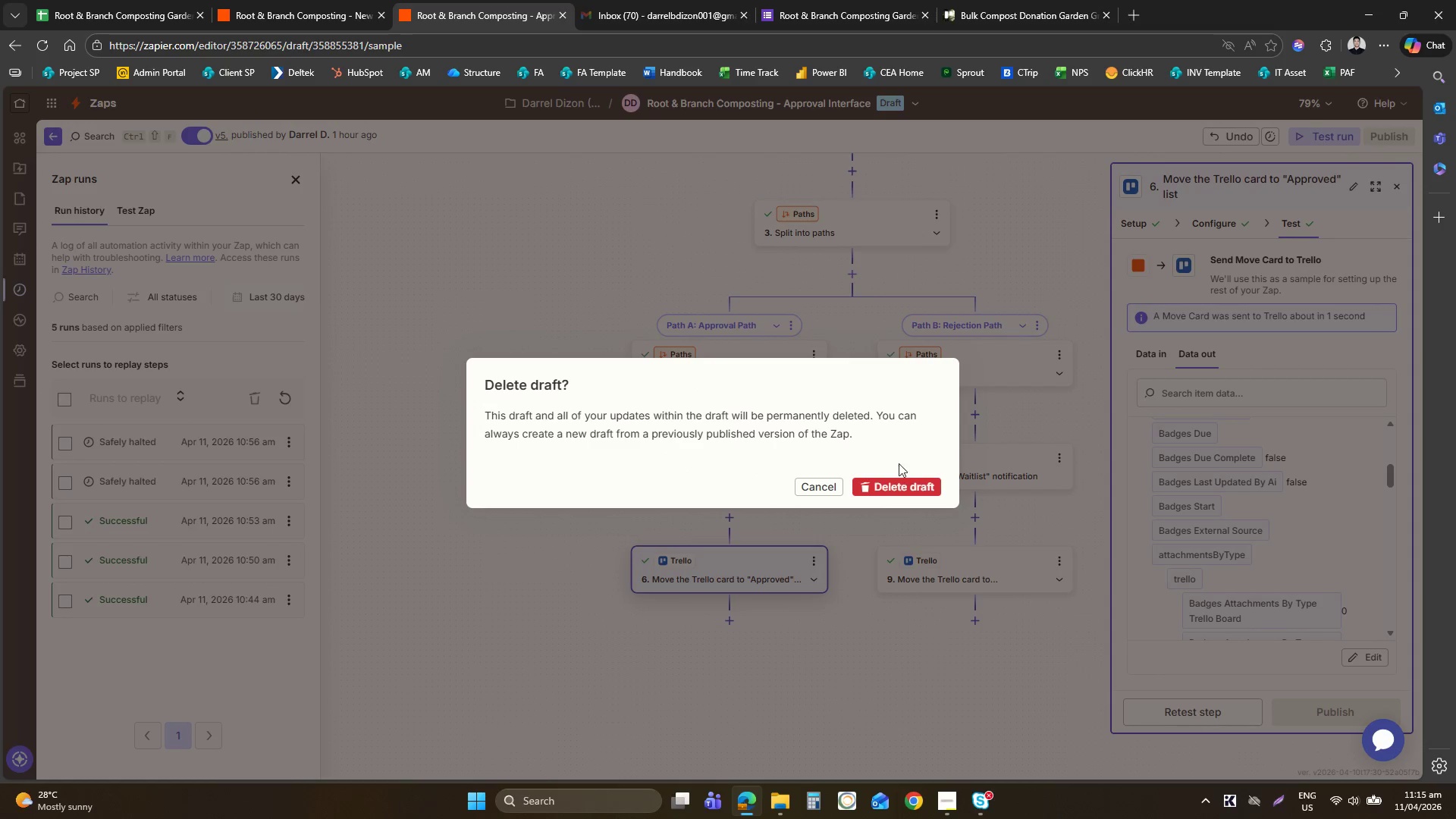 
left_click([880, 491])
 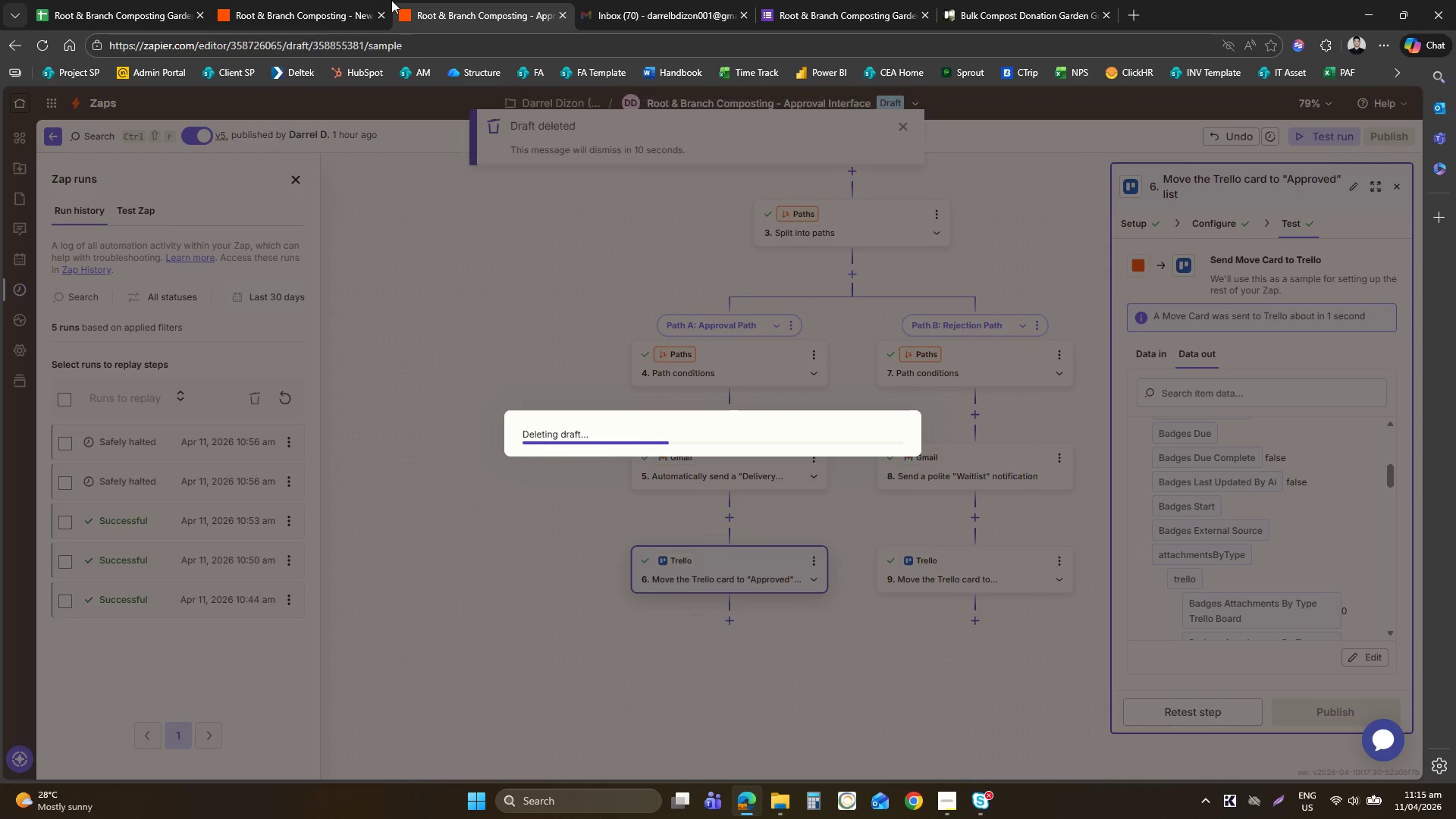 
left_click([316, 0])
 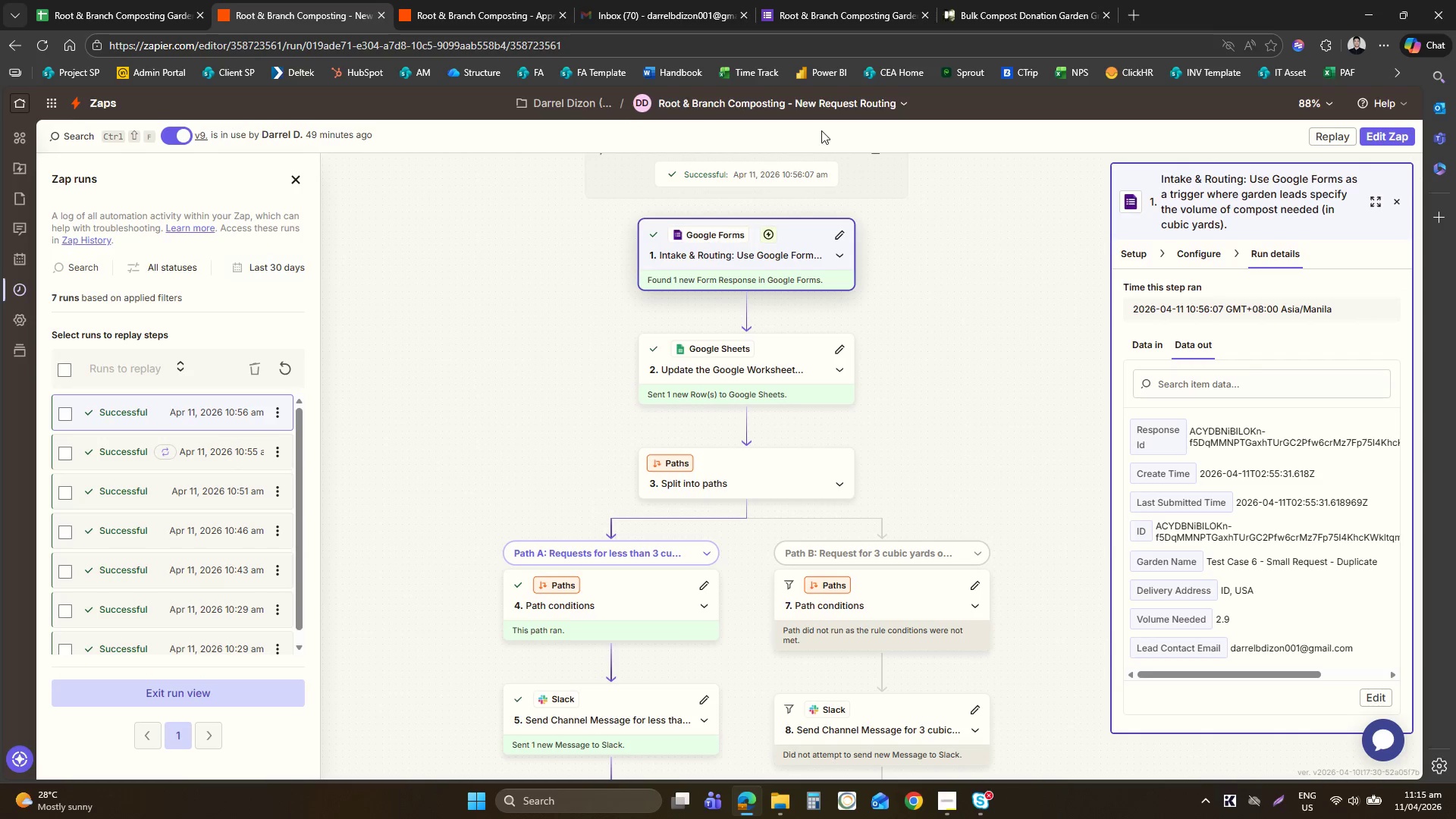 
left_click([864, 106])
 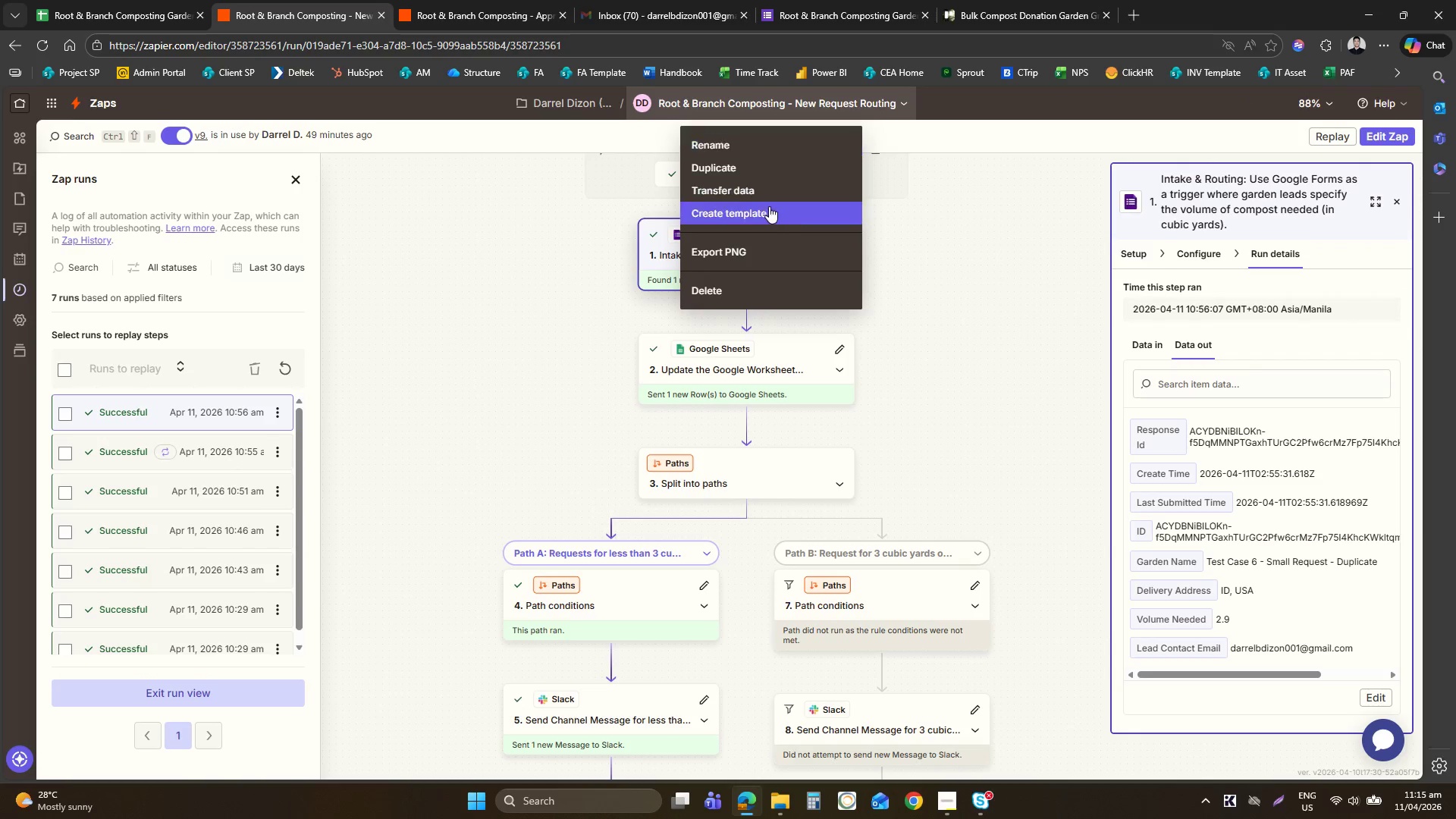 
left_click([741, 245])
 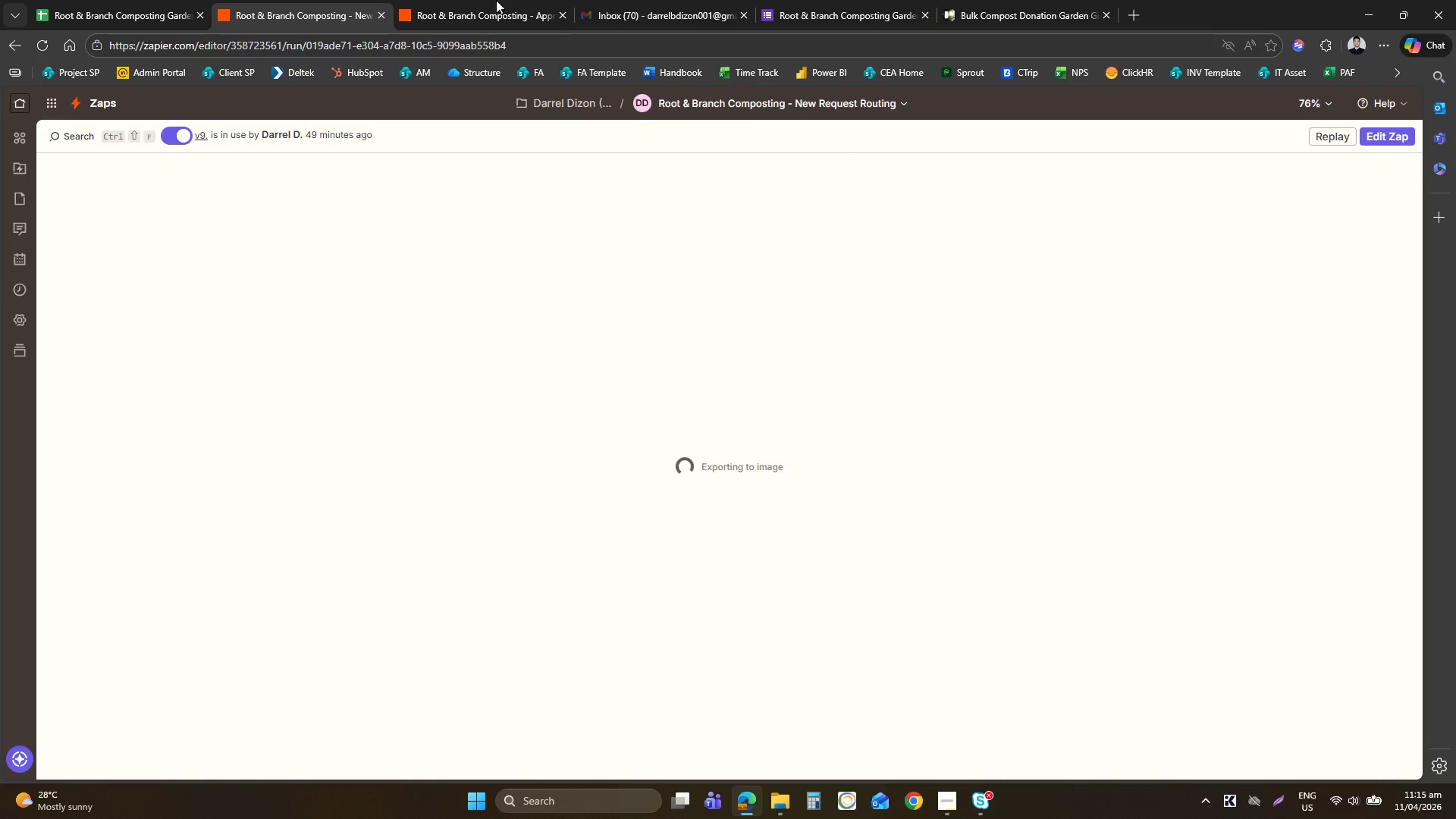 
mouse_move([1198, 140])
 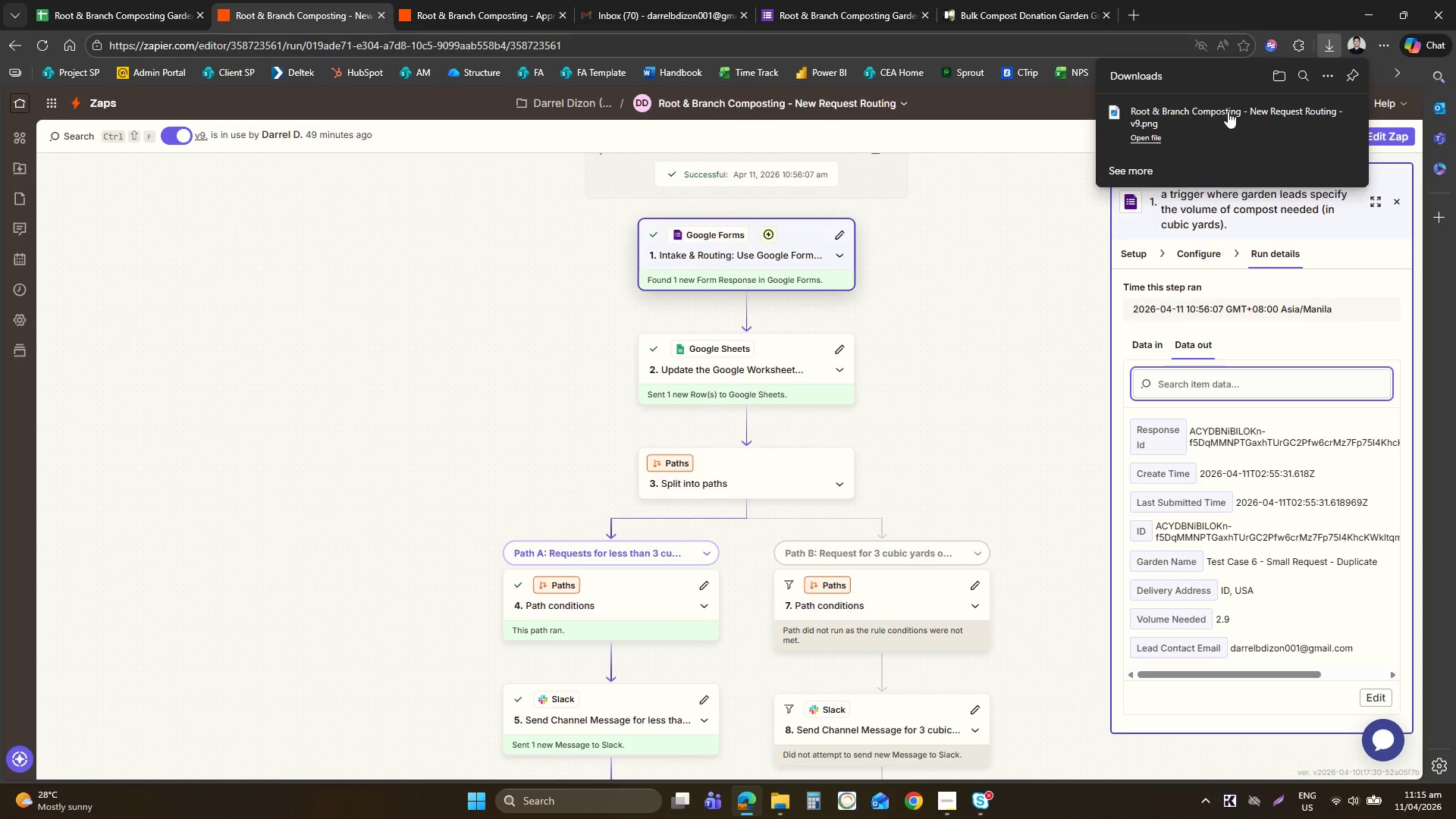 
left_click([1211, 106])
 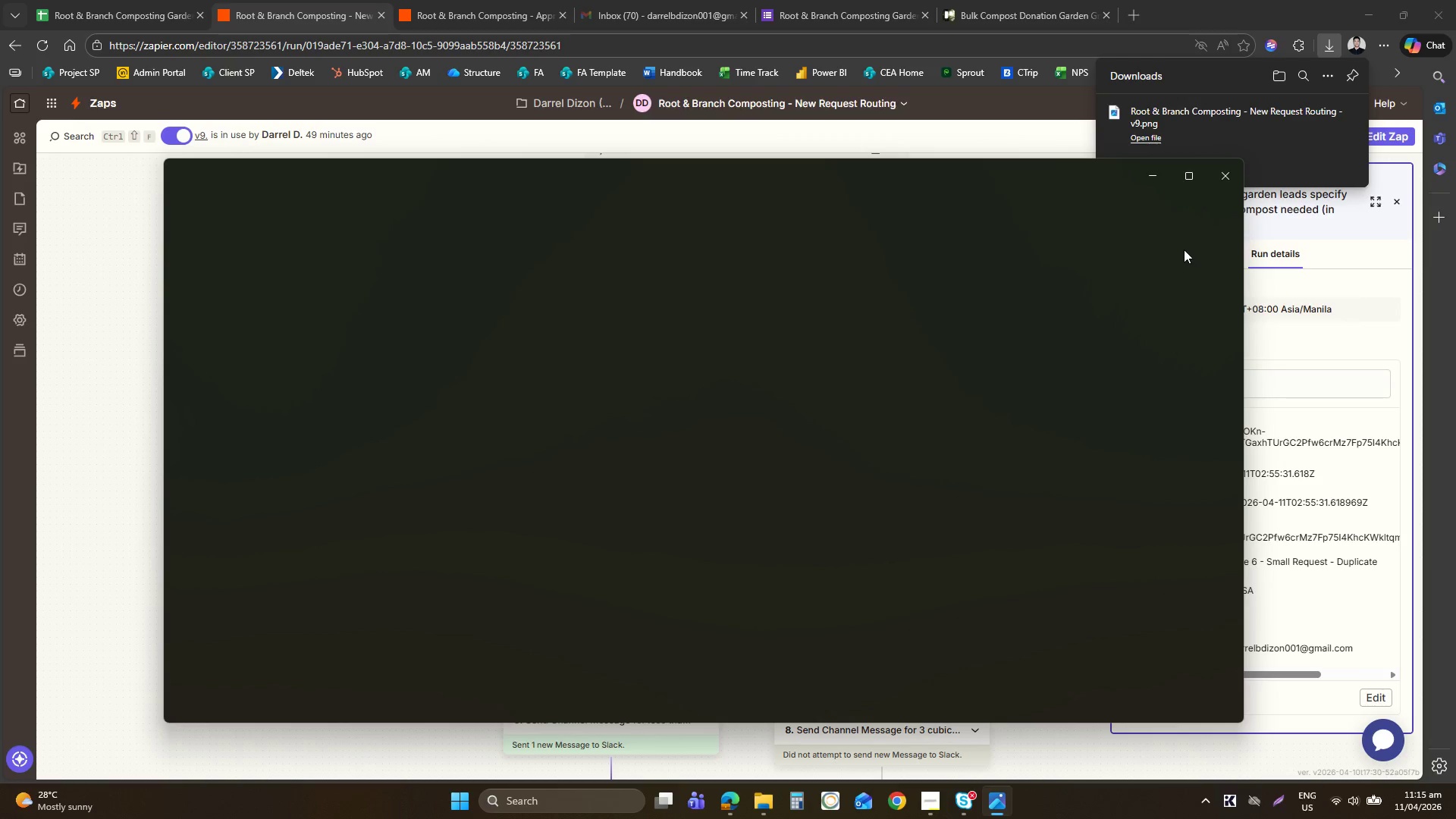 
left_click([1187, 177])
 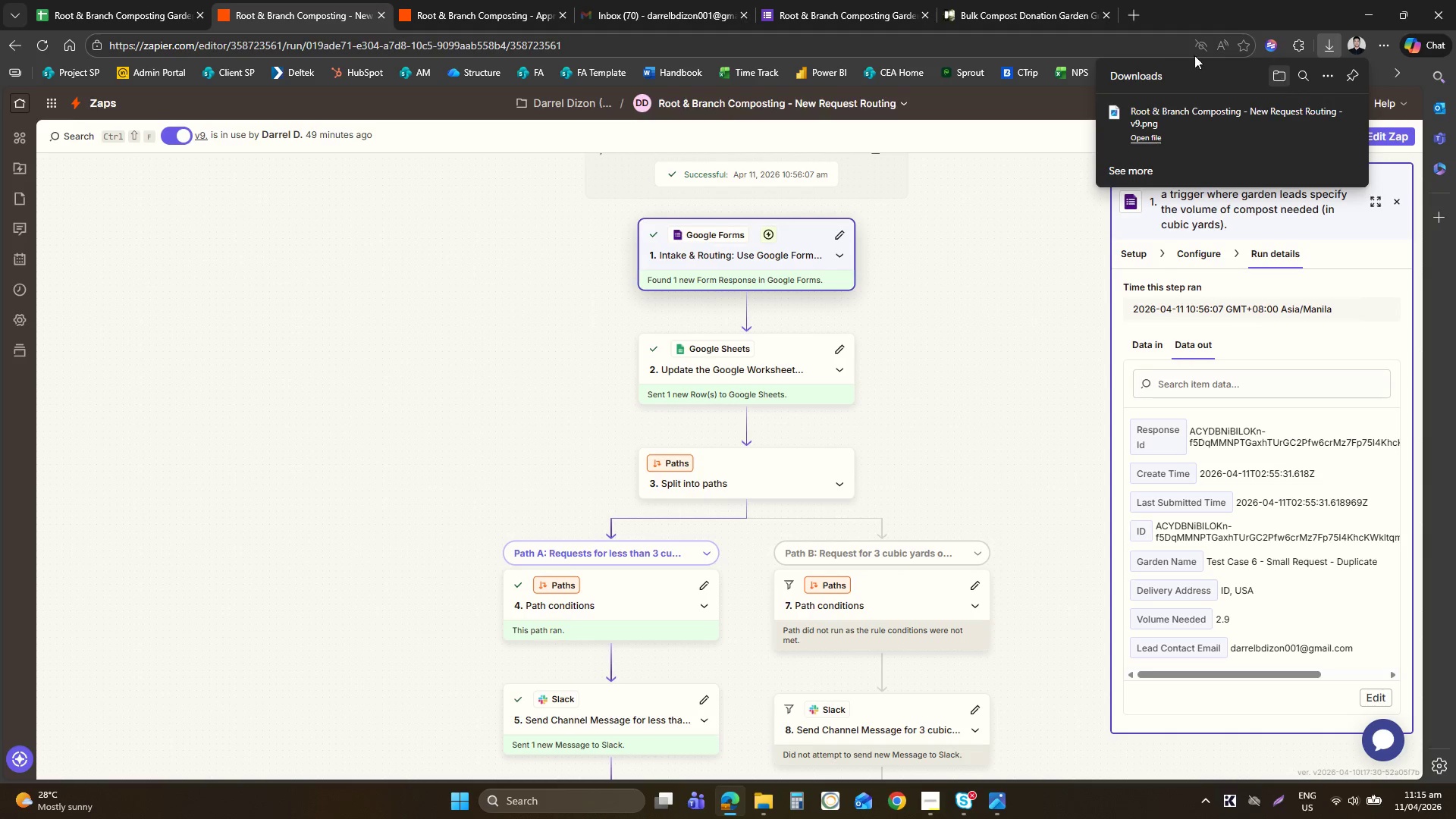 
left_click([500, 0])
 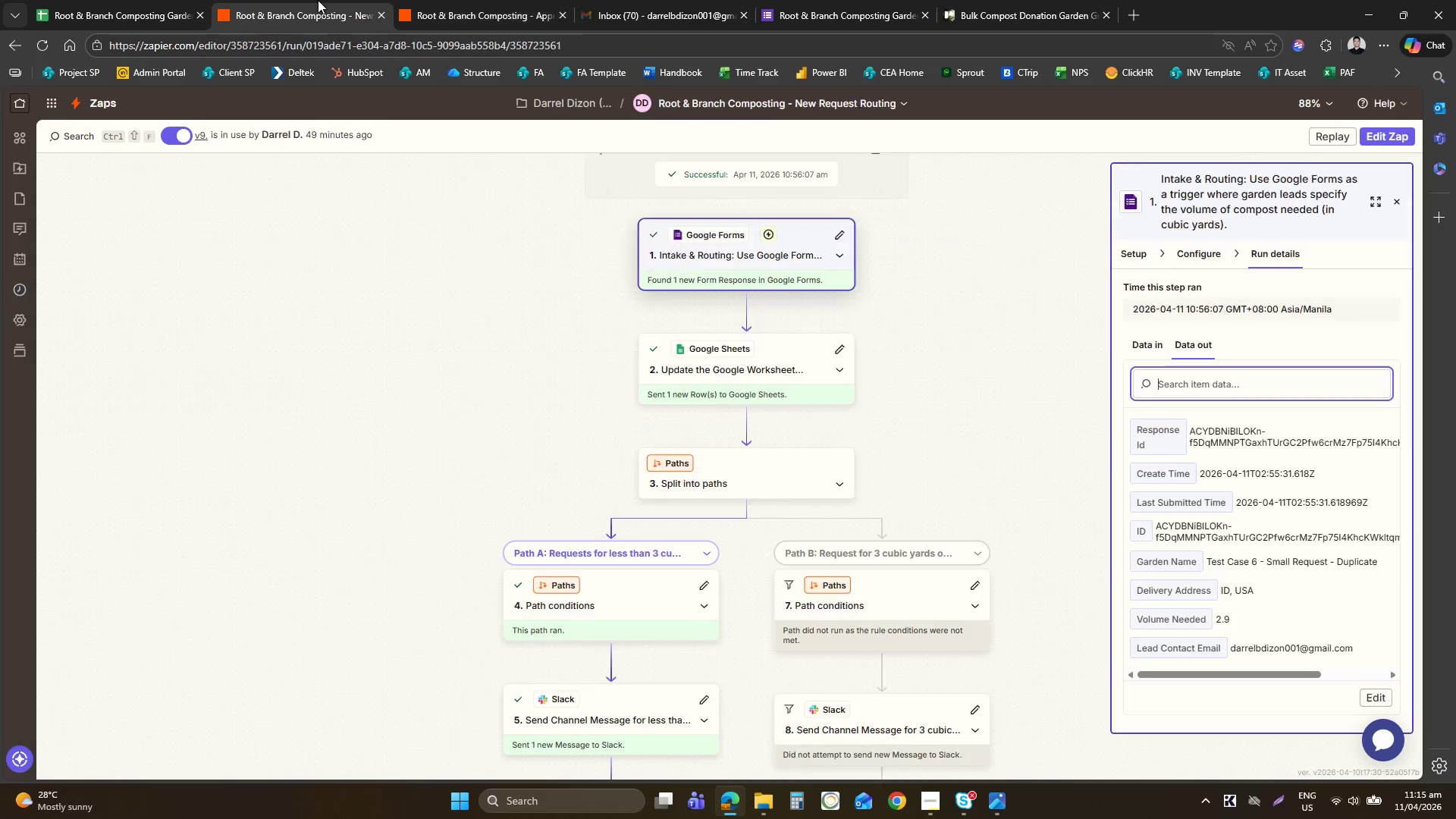 
double_click([509, 0])
 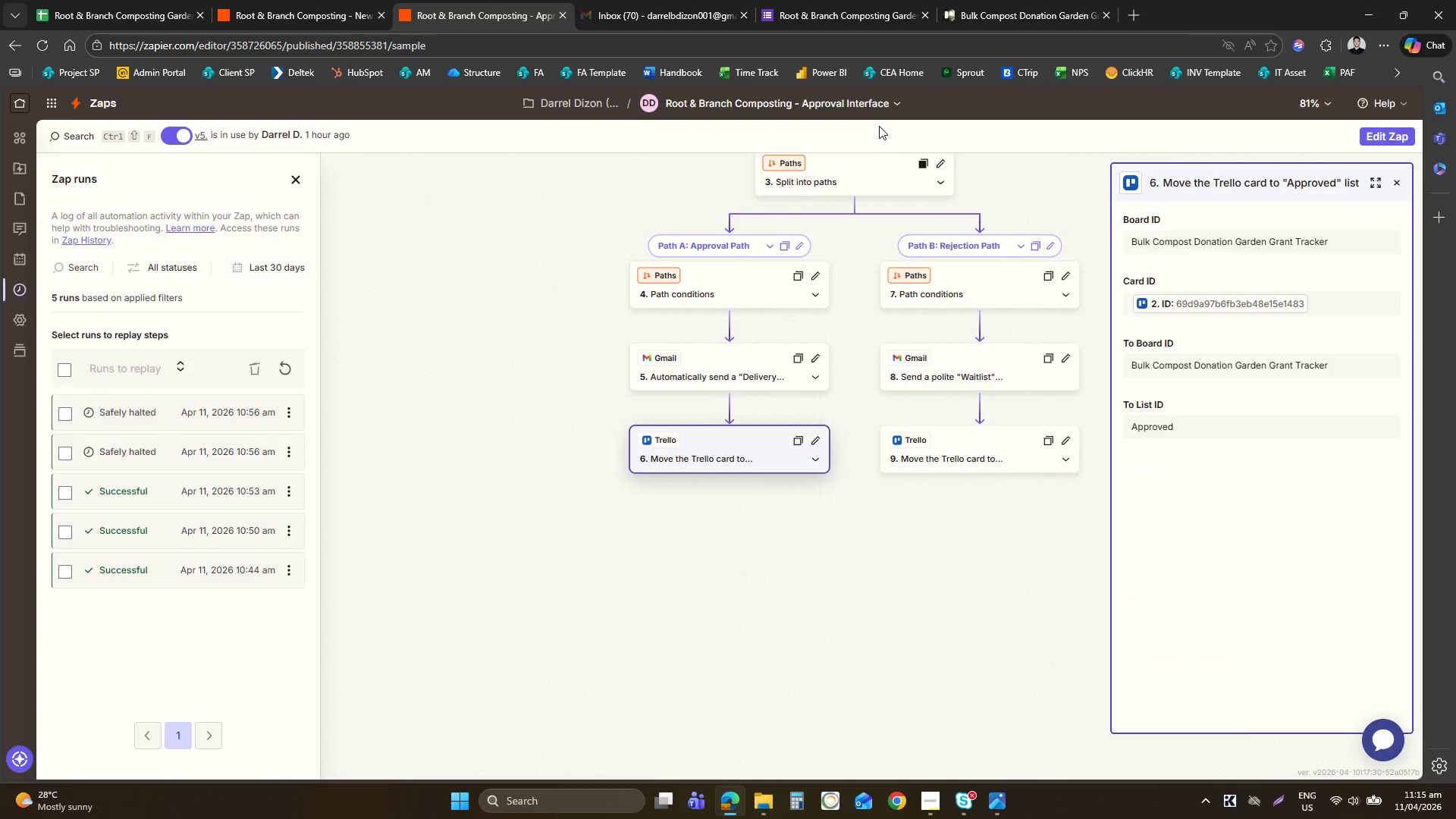 
left_click([853, 96])
 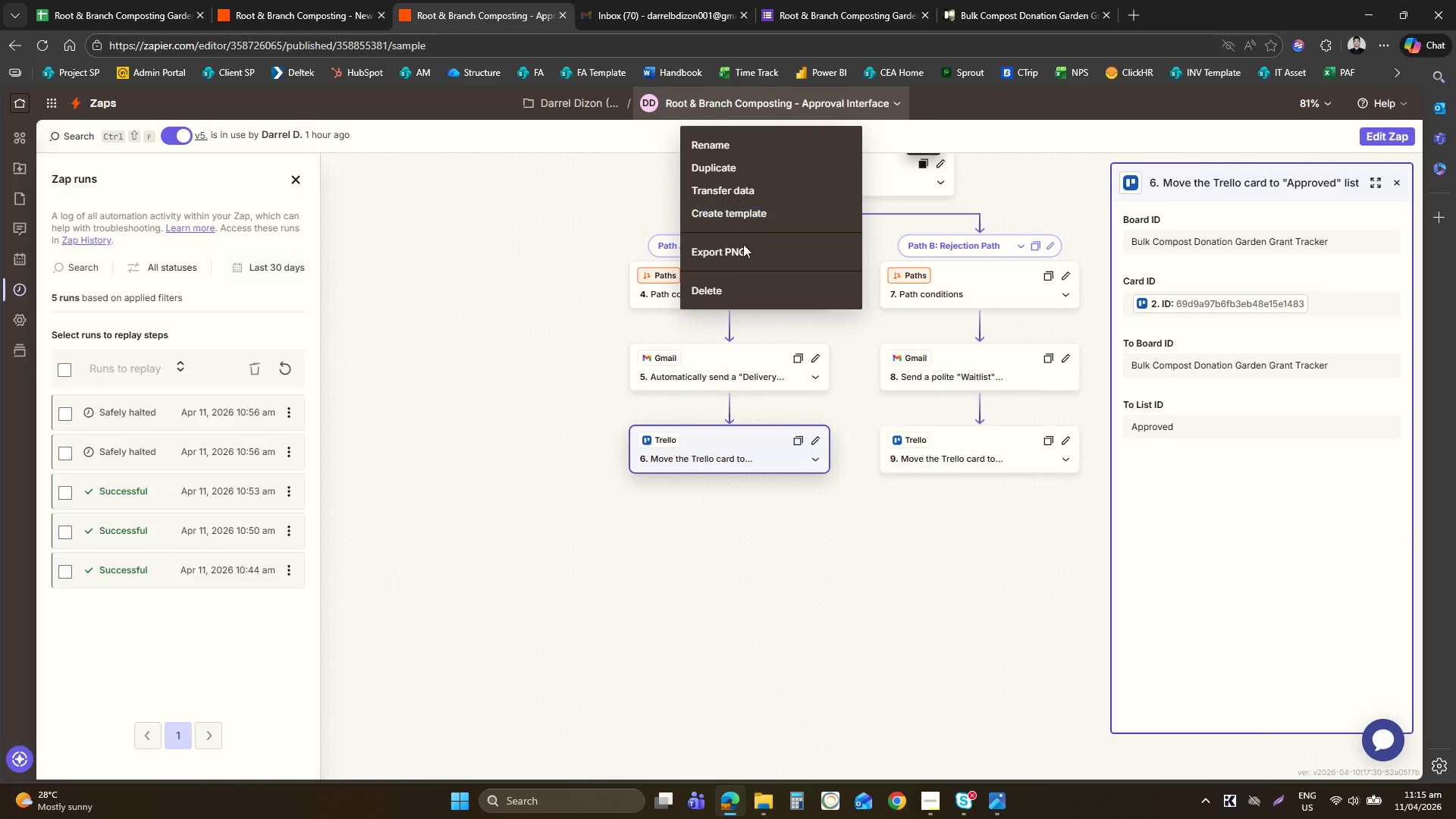 
left_click([740, 260])
 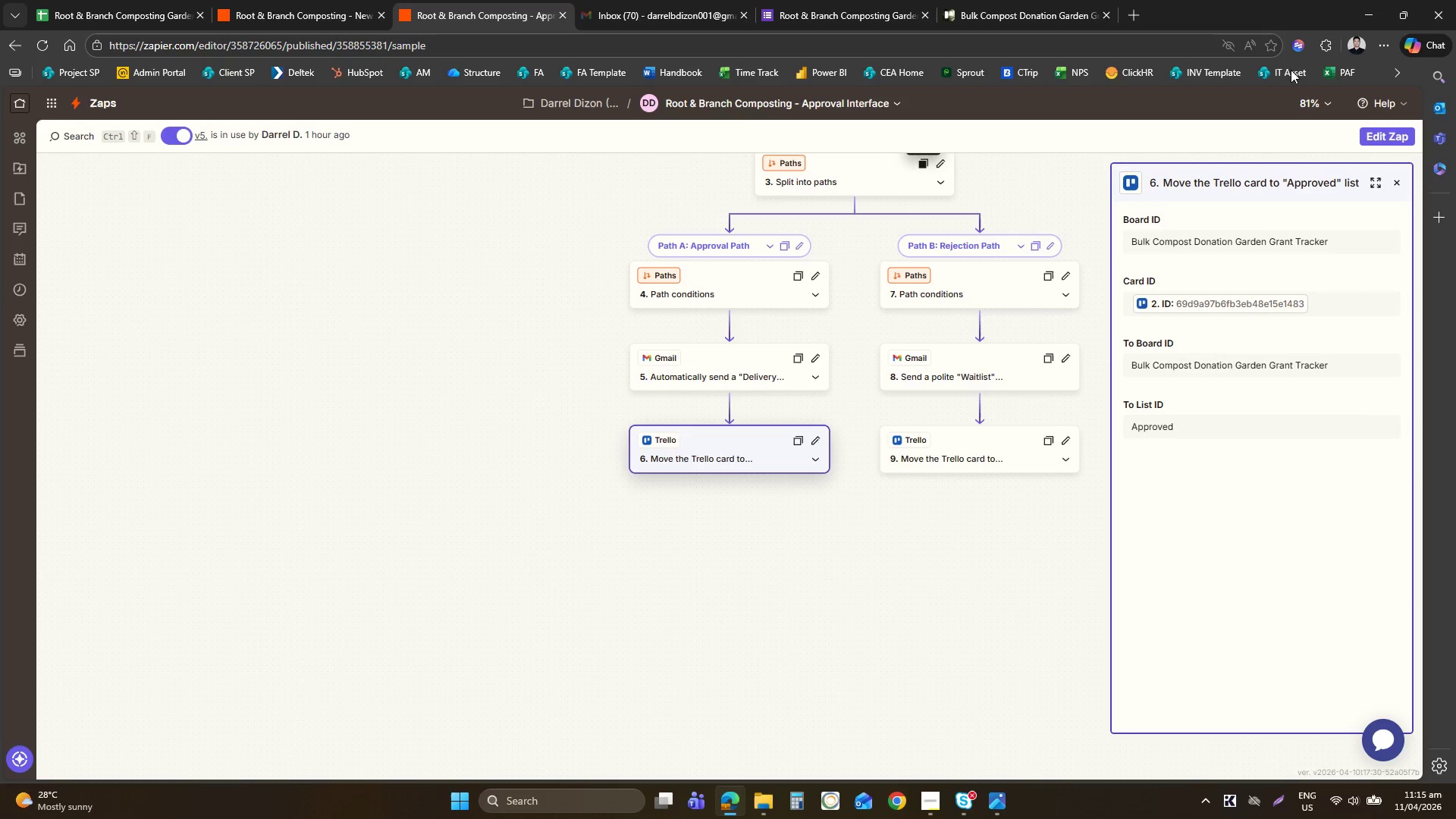 
wait(5.5)
 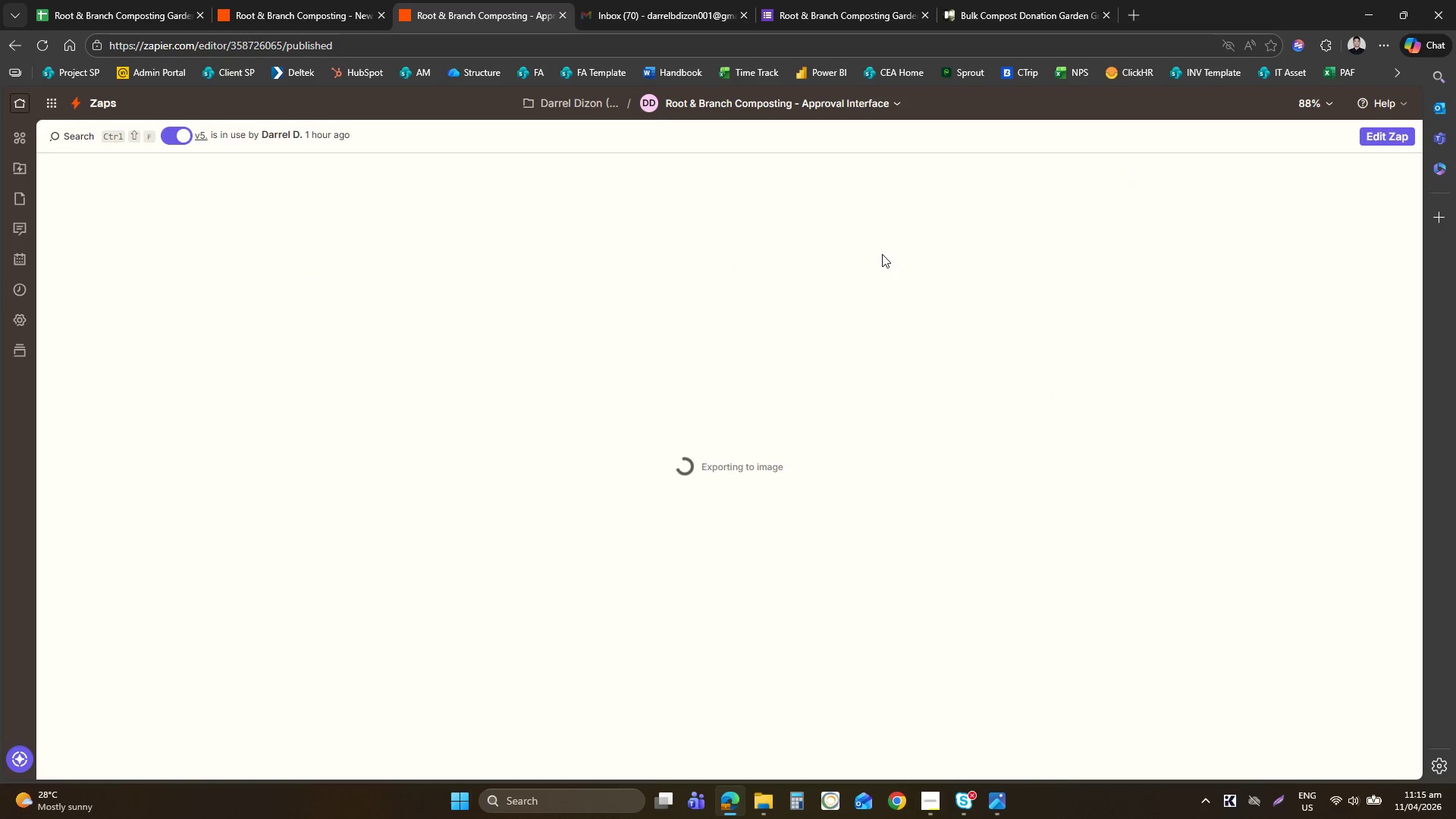 
left_click([1248, 128])
 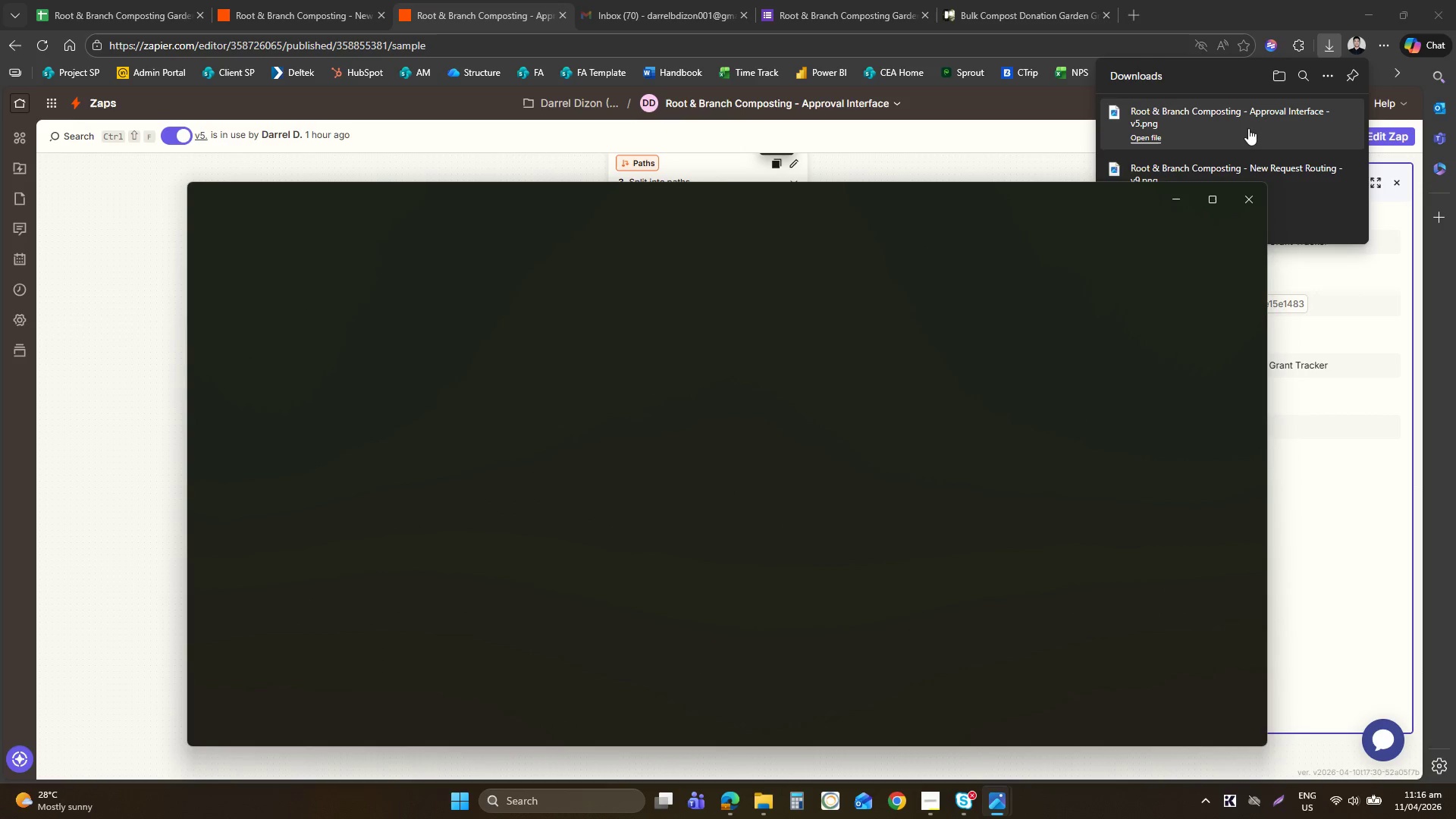 
mouse_move([1061, 293])
 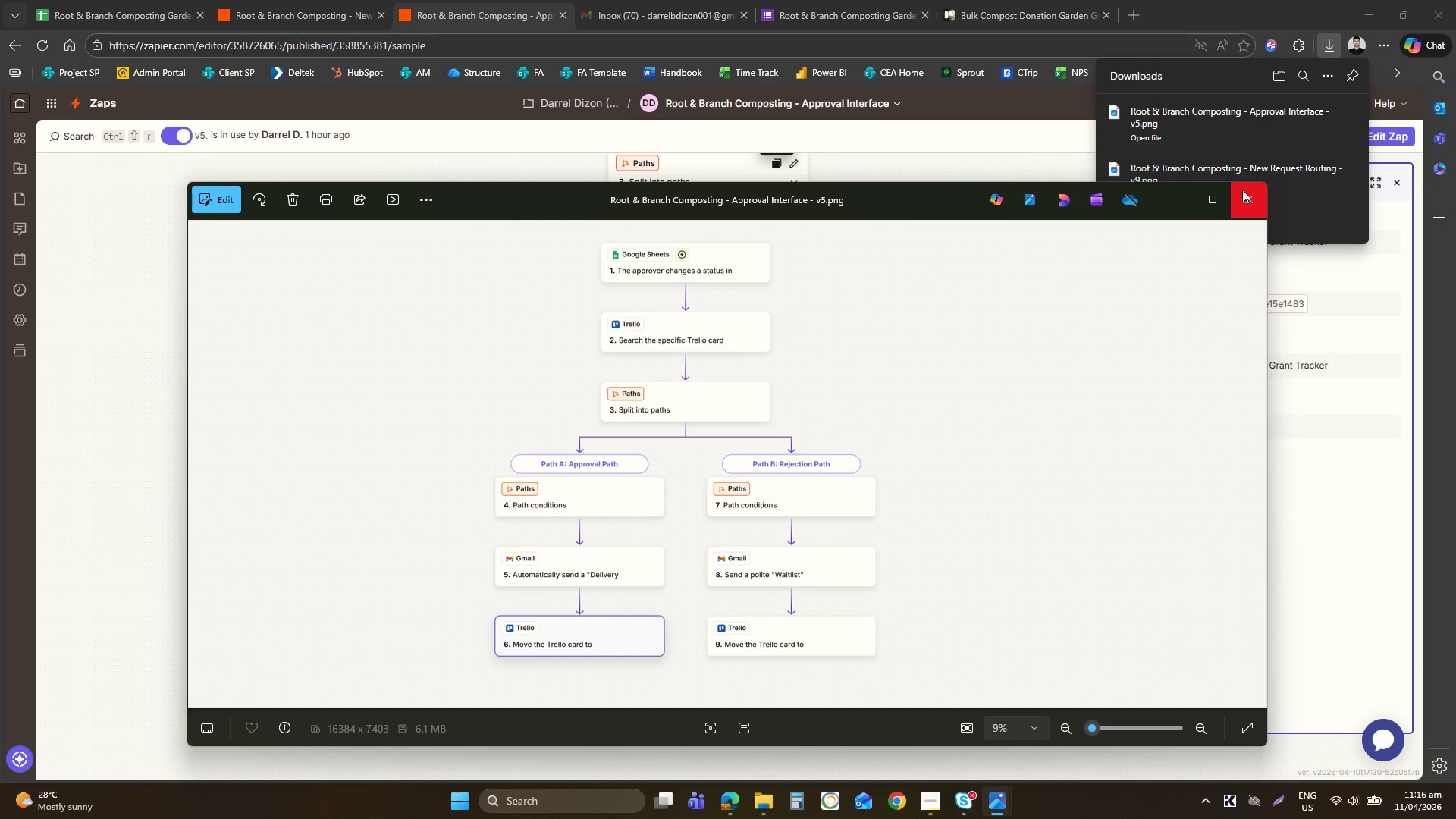 
left_click([1242, 190])
 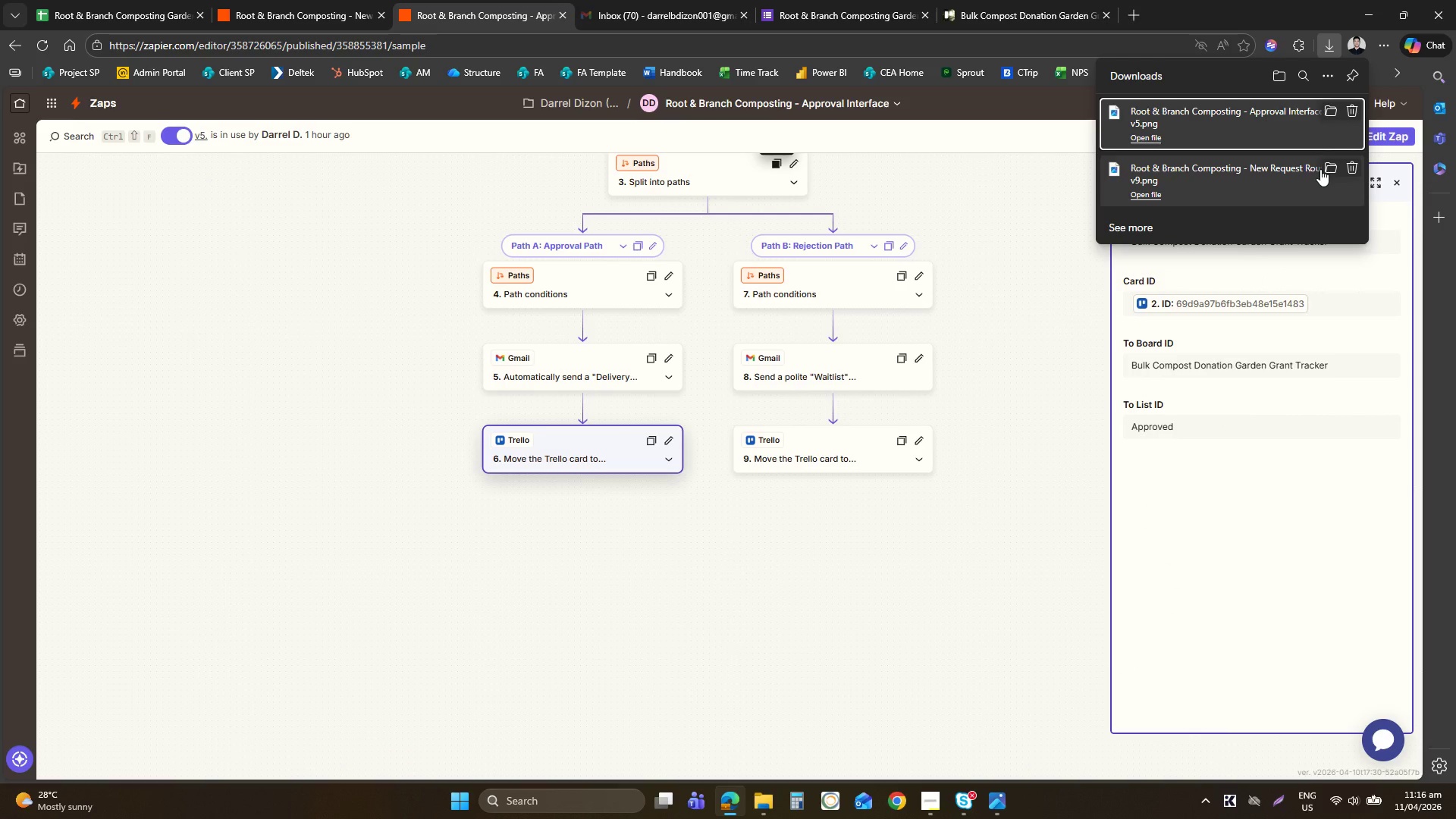 
left_click([1330, 165])
 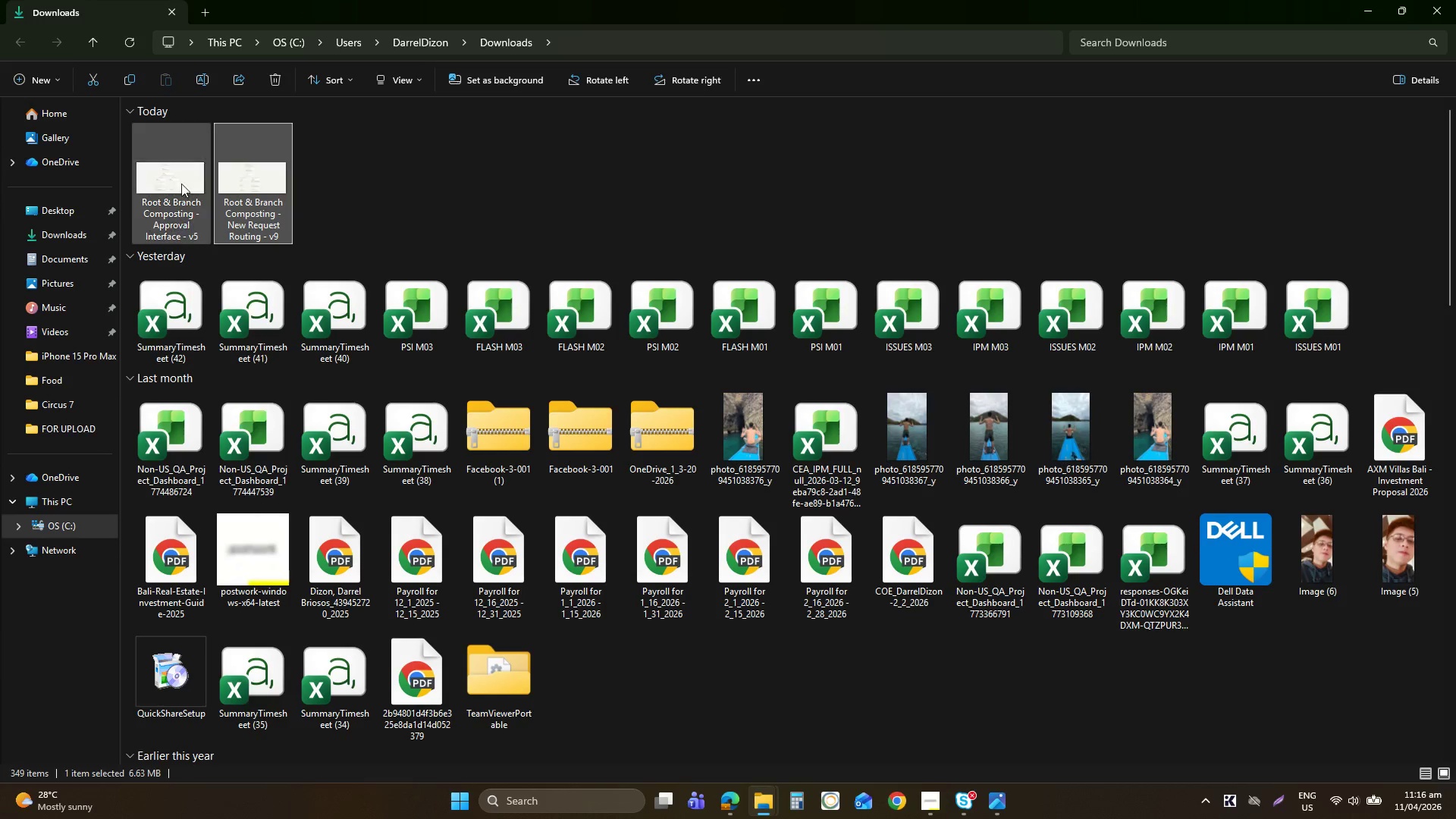 
left_click([179, 182])
 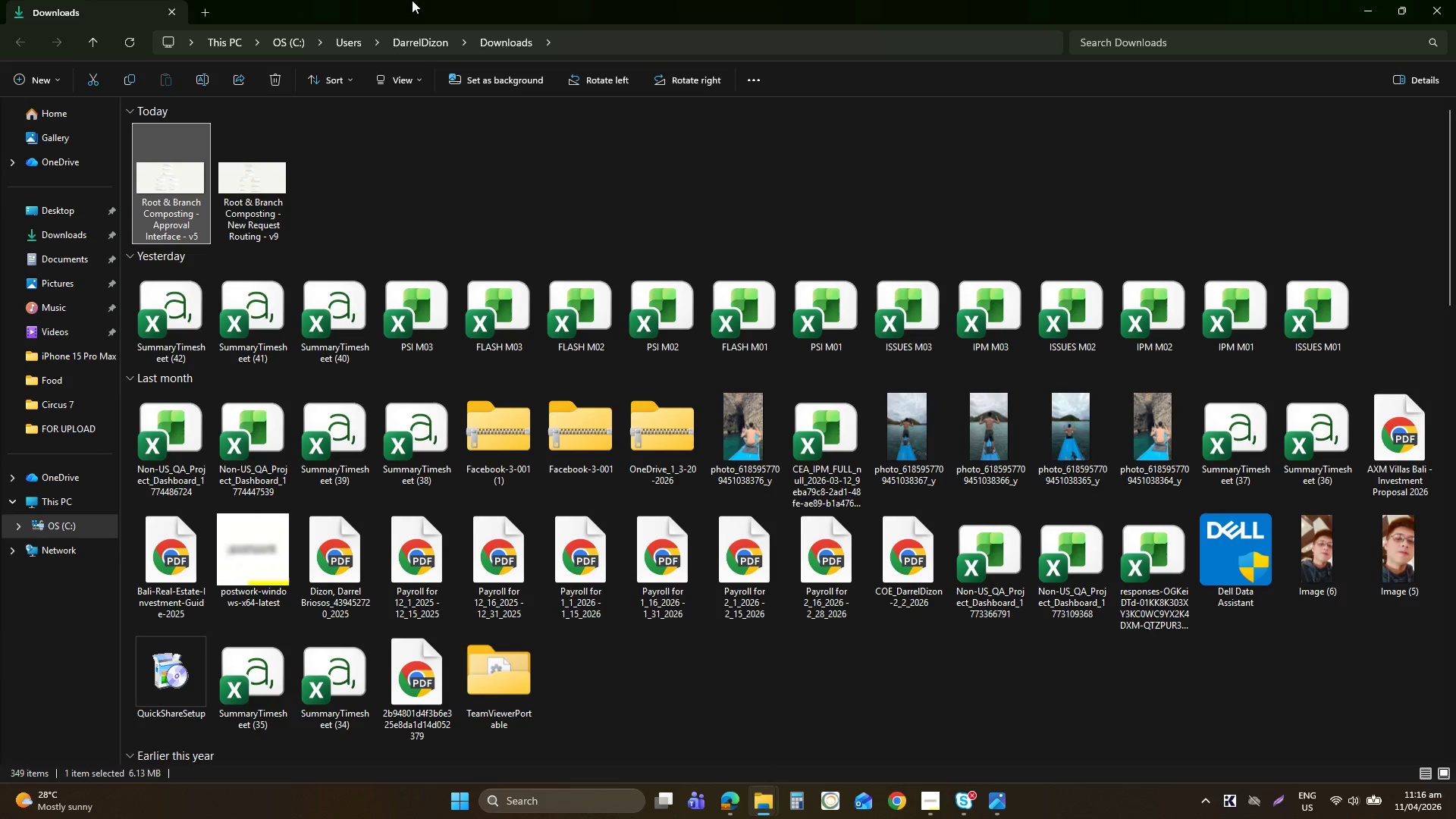 
left_click_drag(start_coordinate=[412, 0], to_coordinate=[453, 419])
 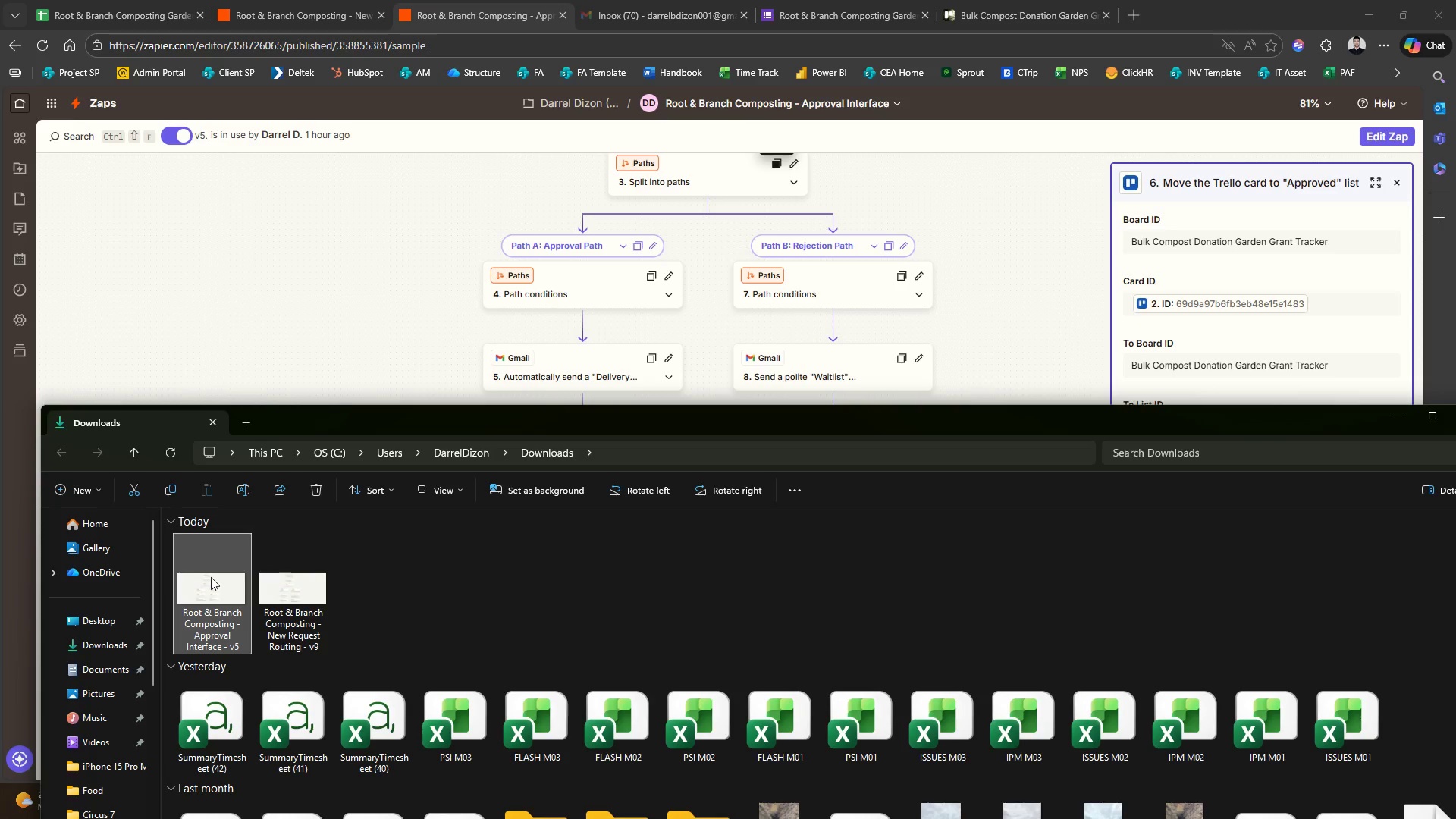 
right_click([211, 577])
 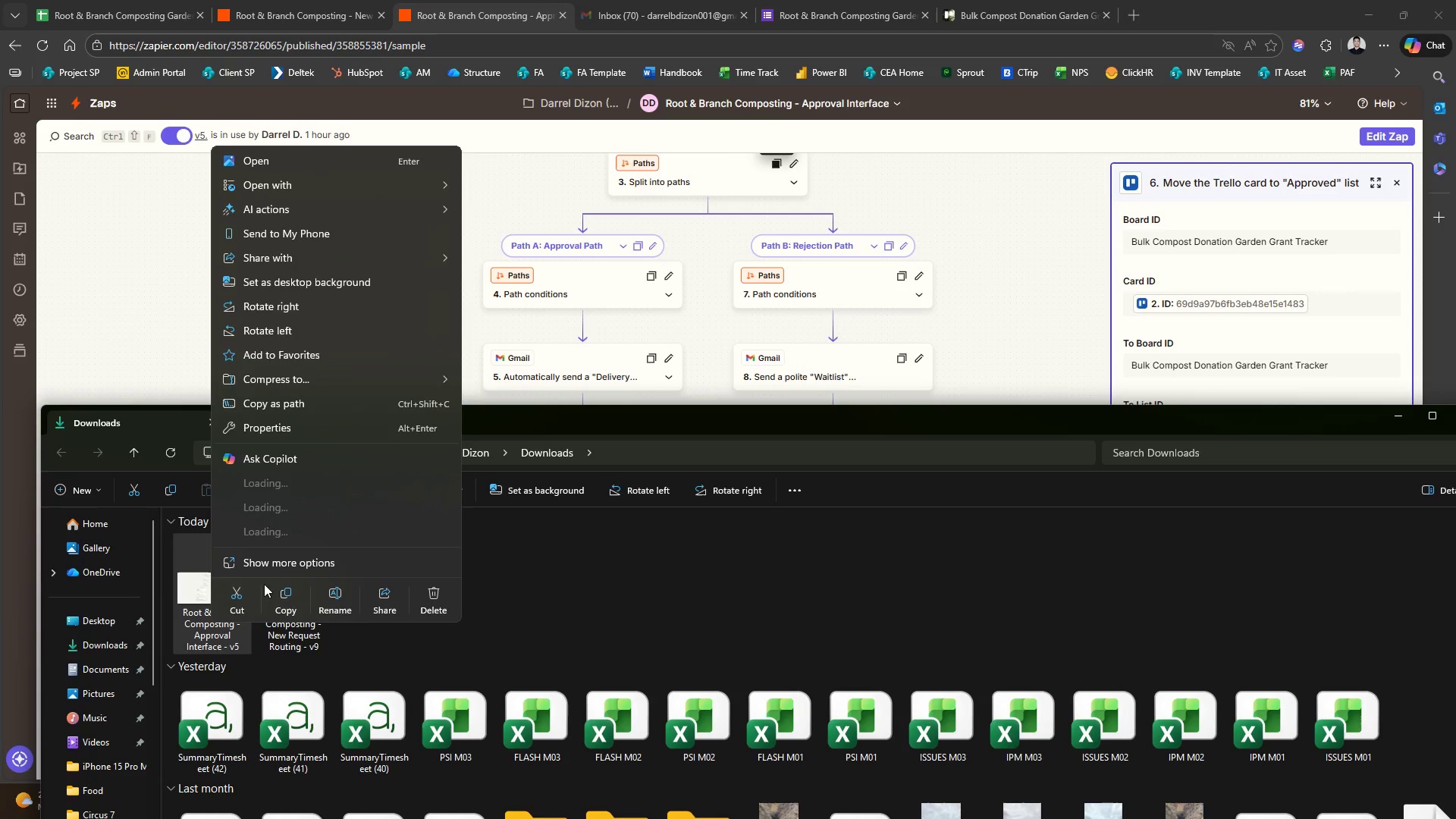 
left_click([306, 635])
 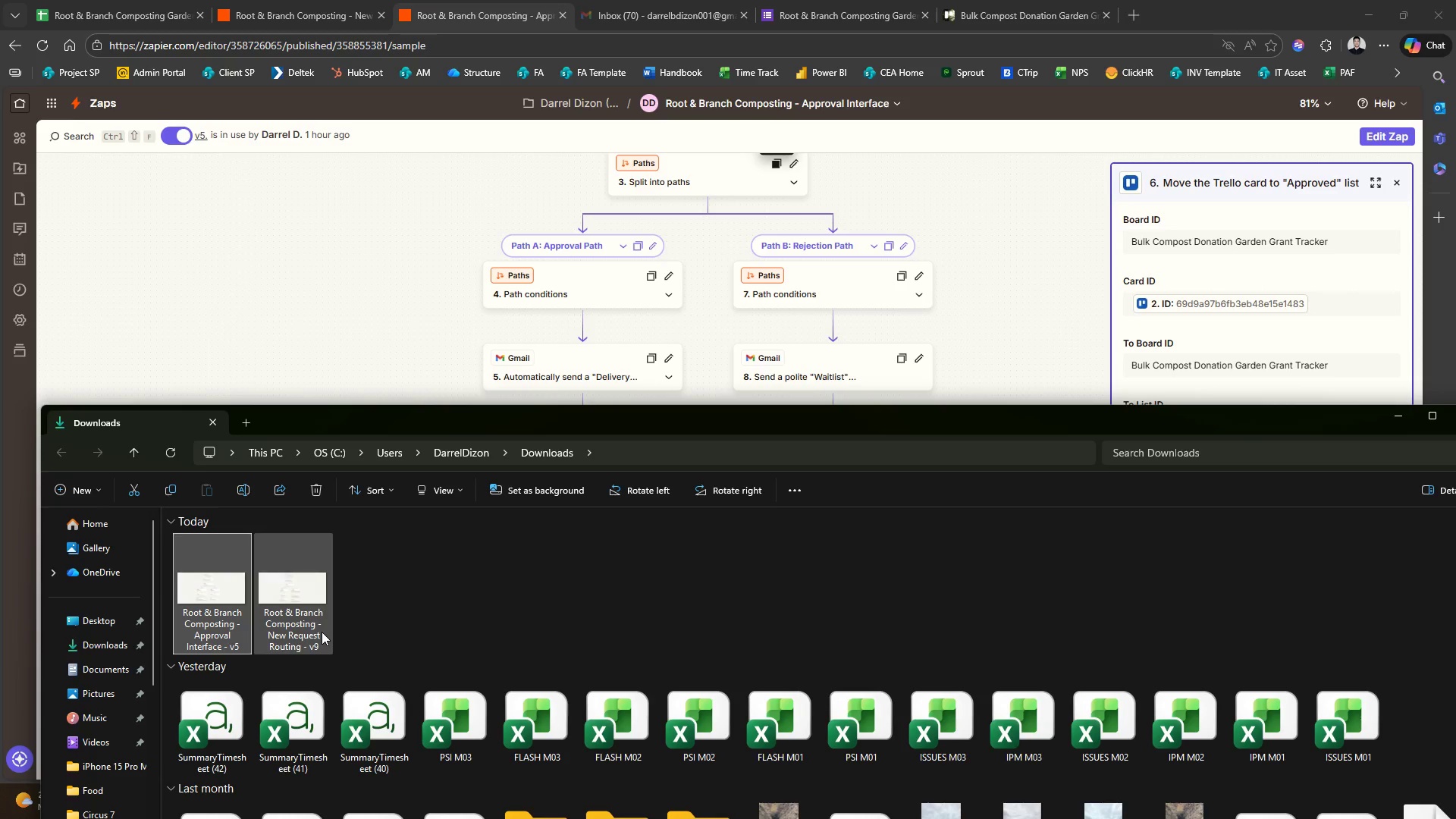 
left_click([306, 629])
 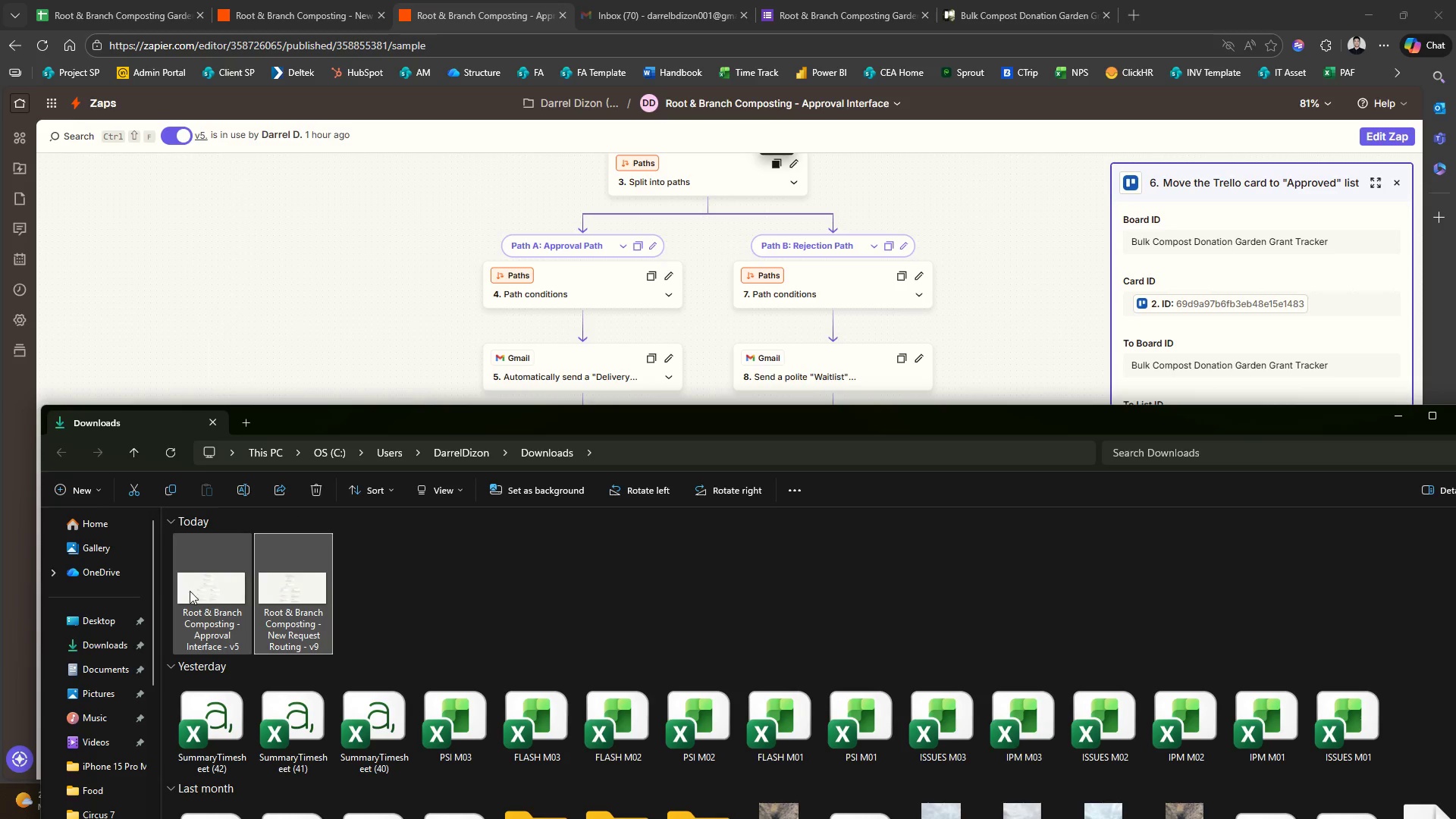 
left_click([187, 592])
 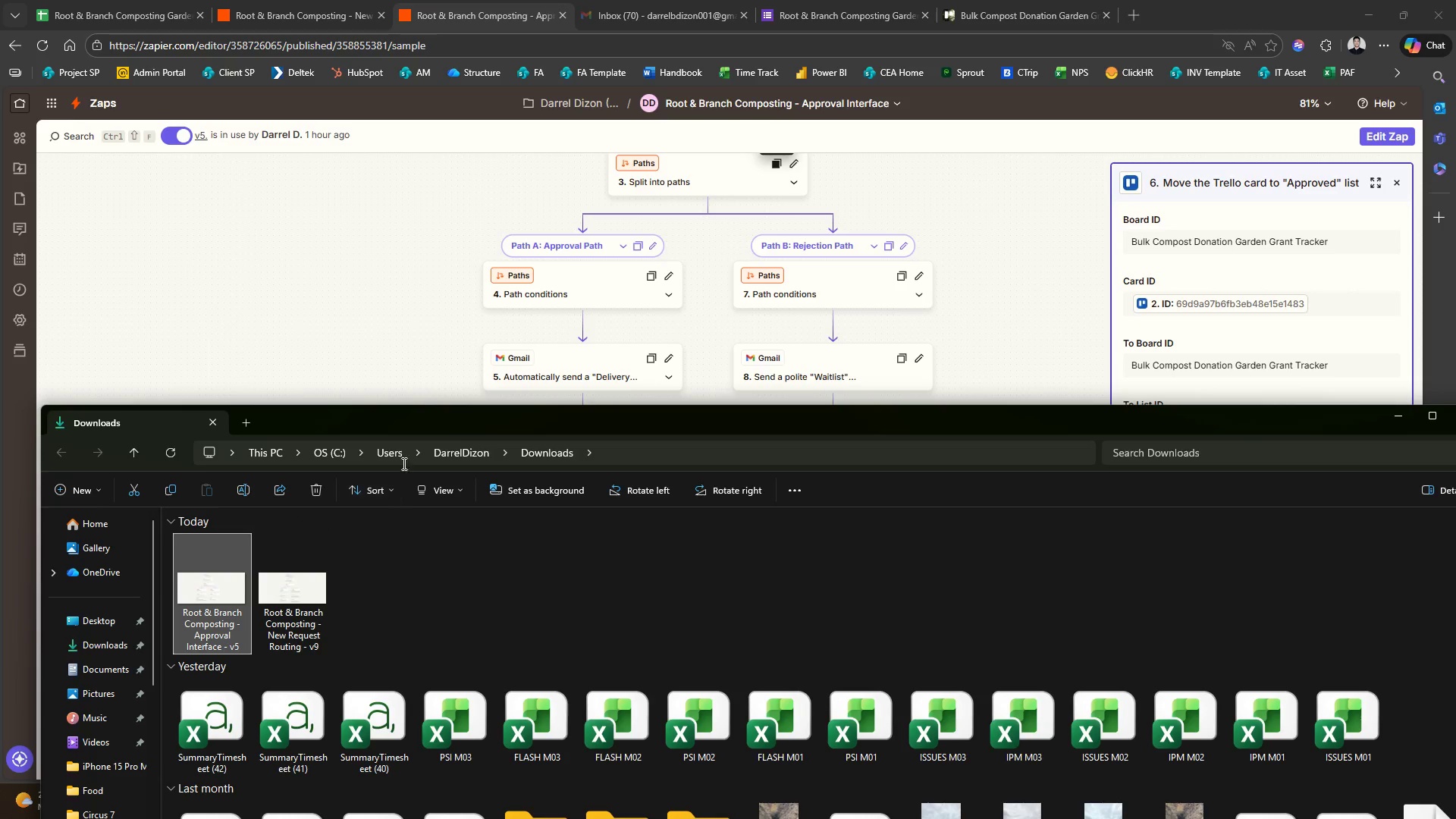 
left_click_drag(start_coordinate=[410, 420], to_coordinate=[339, 566])
 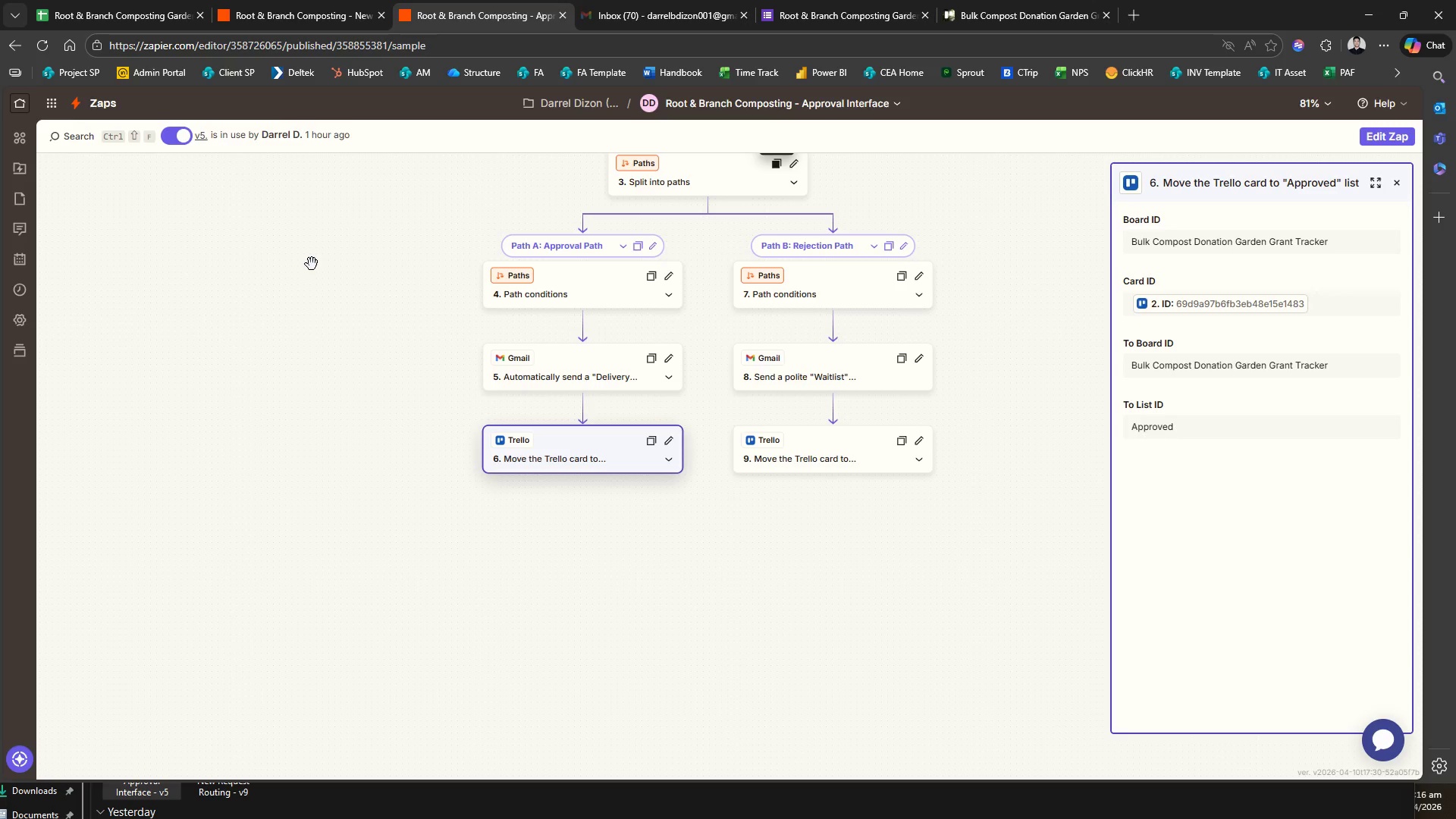 
double_click([297, 0])
 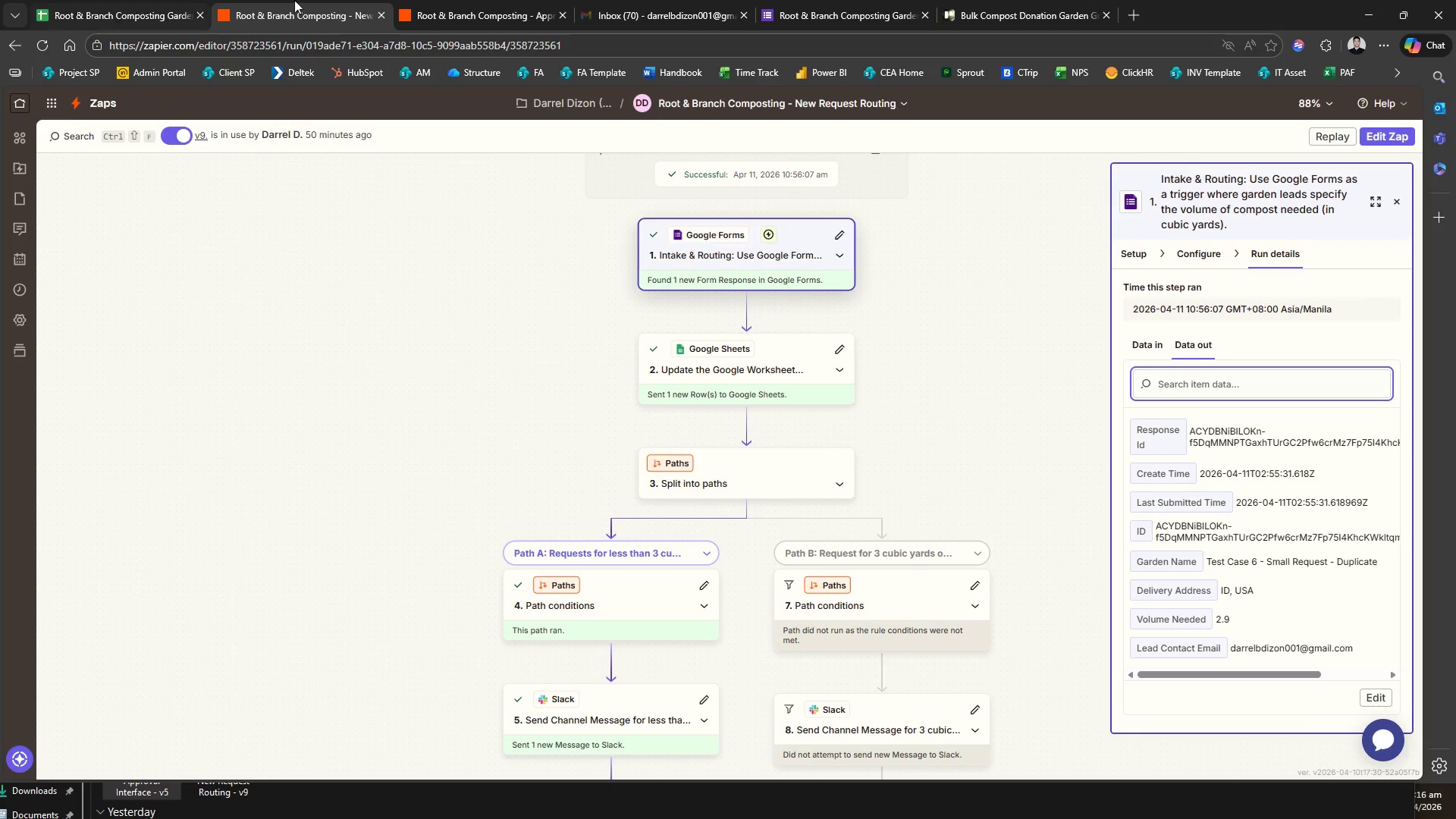 
mouse_move([26, 136])
 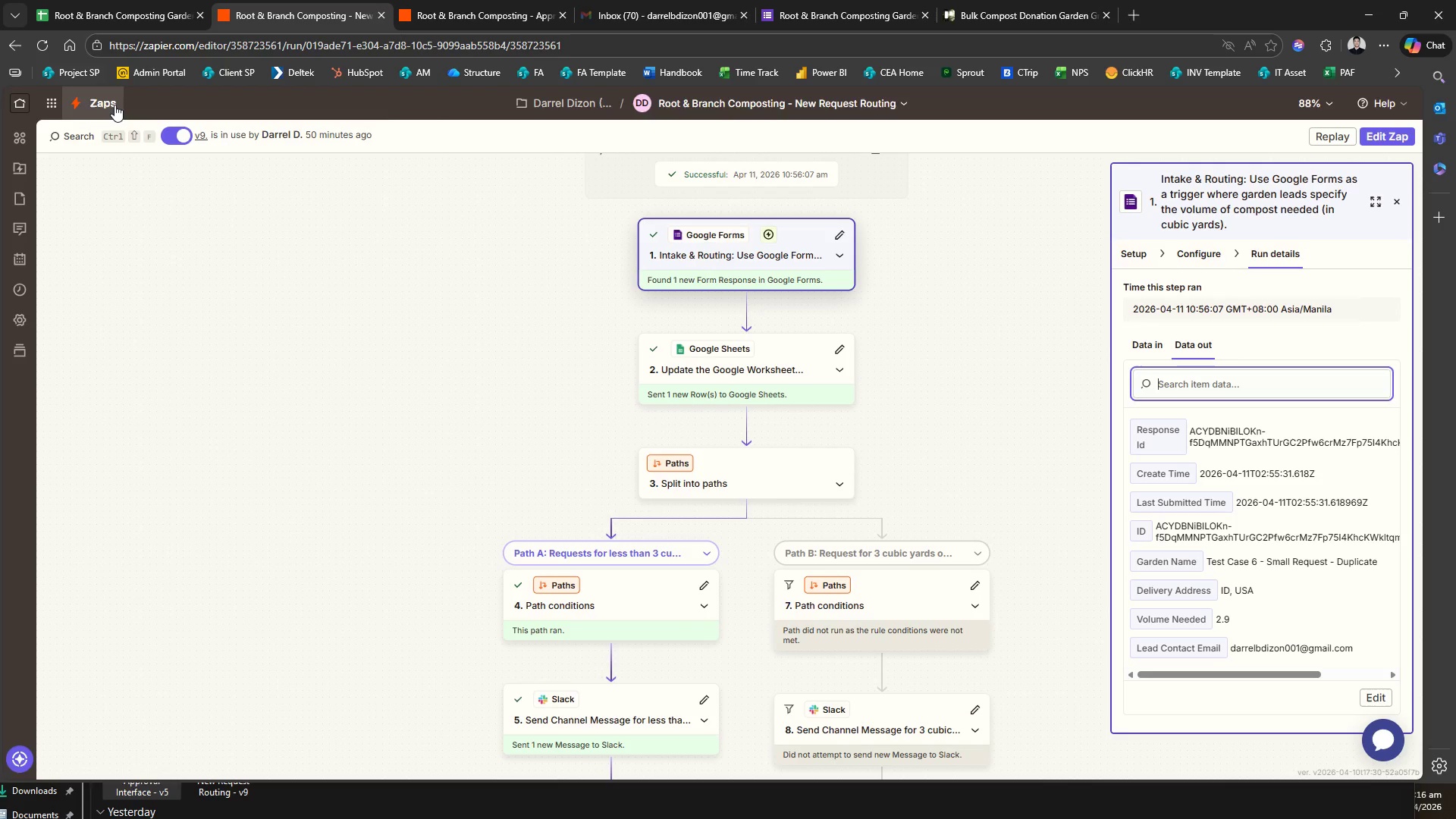 
left_click([115, 105])
 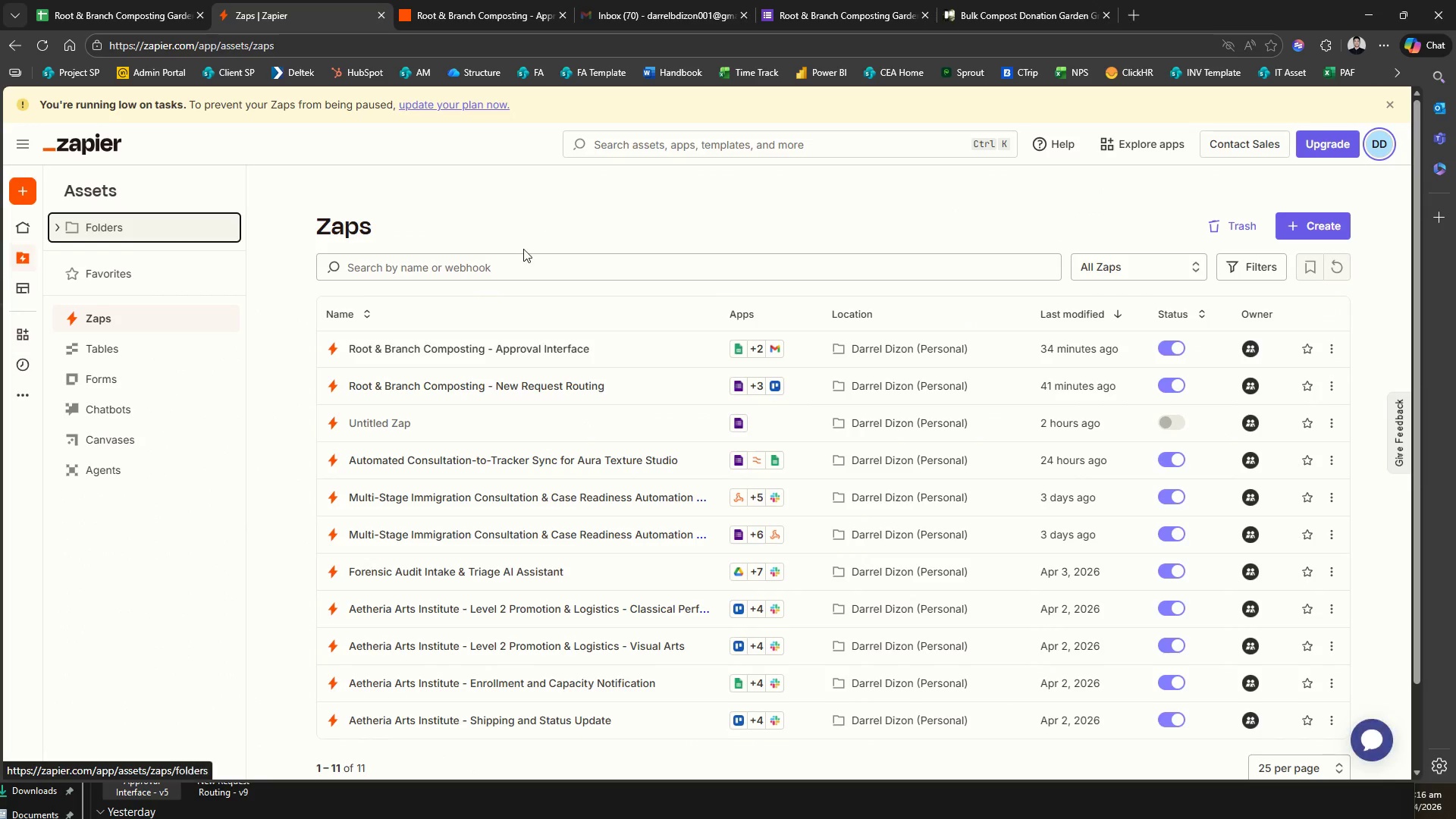 
wait(7.5)
 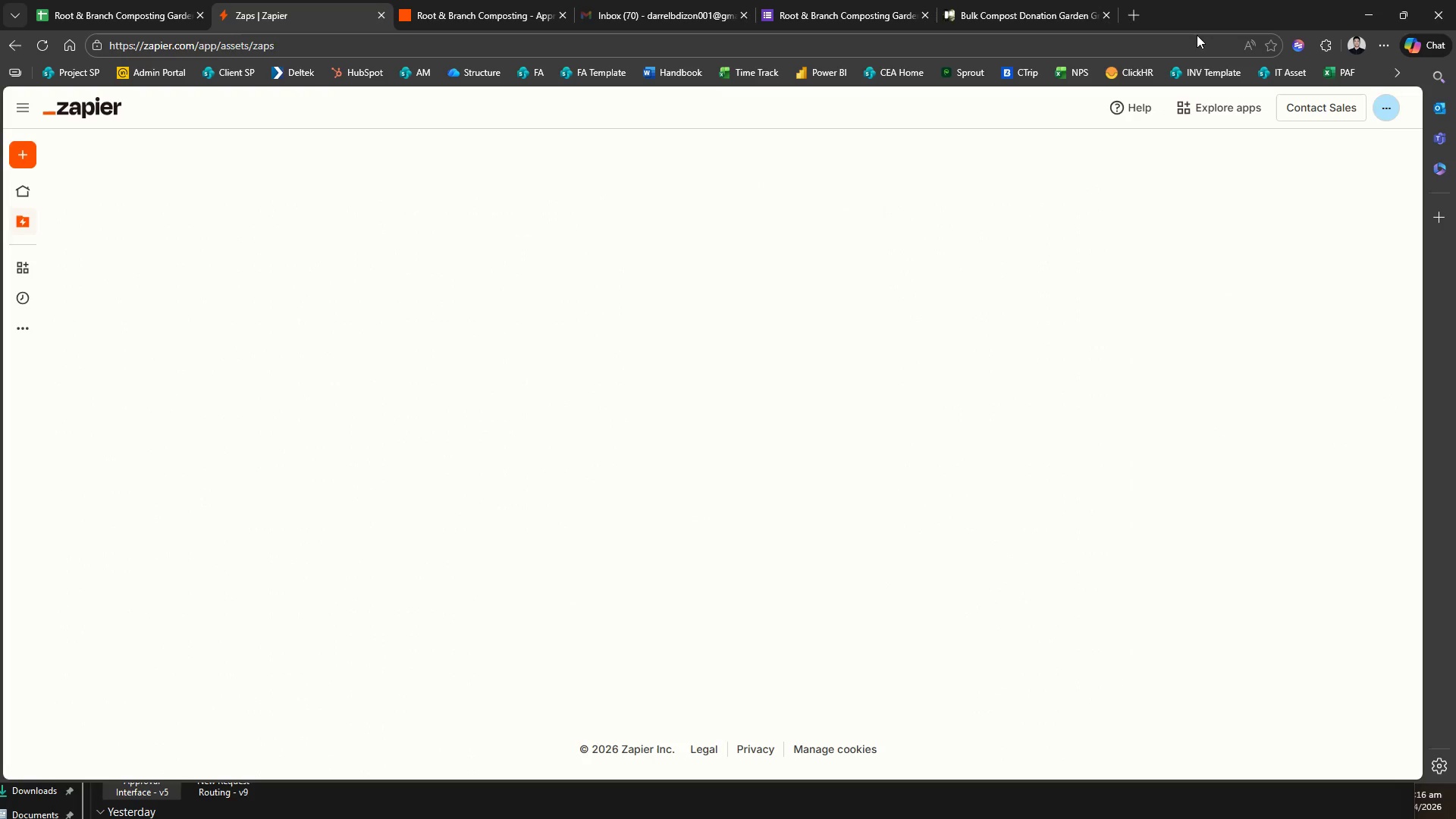 
left_click([491, 802])
 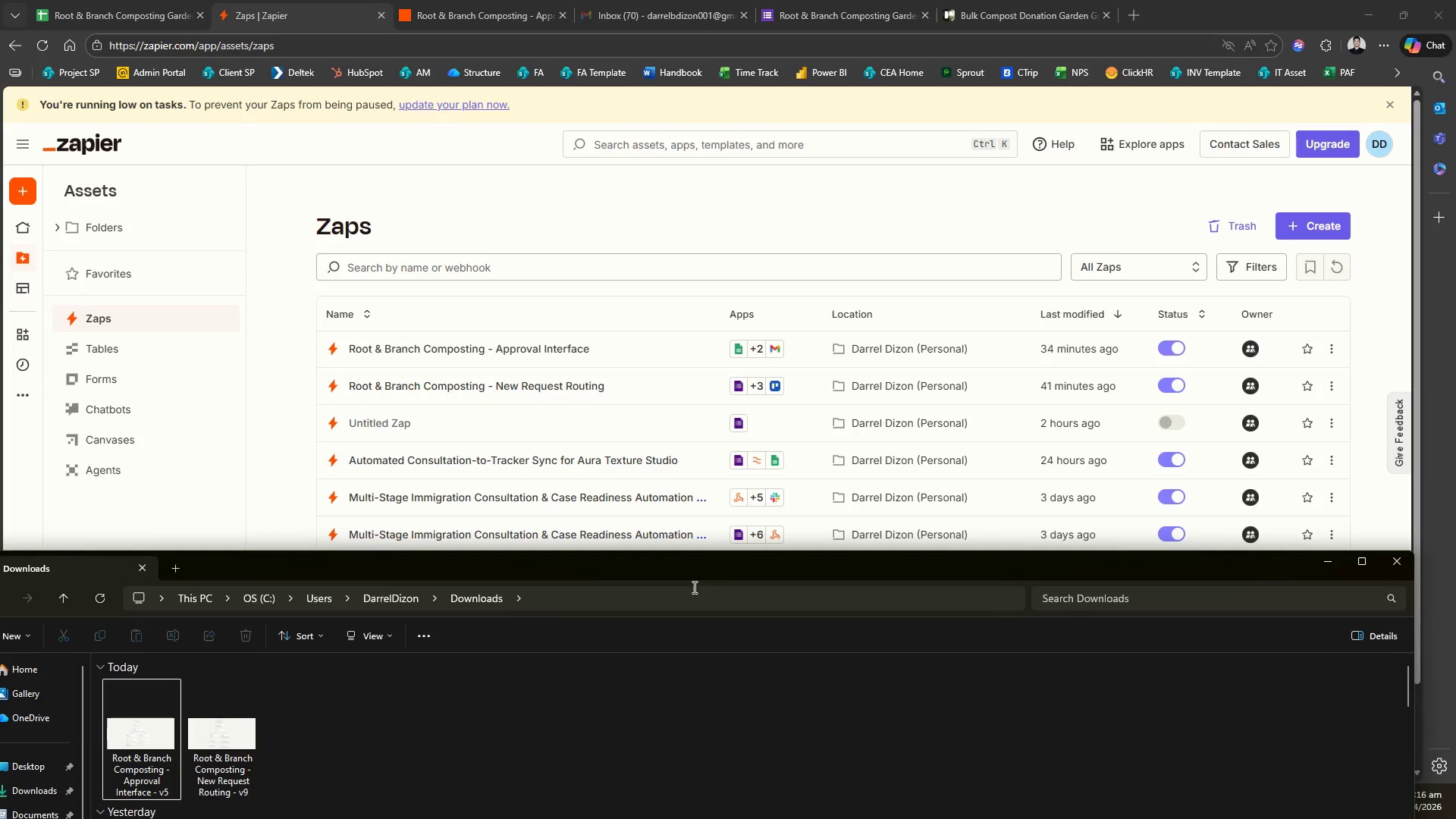 
left_click_drag(start_coordinate=[693, 587], to_coordinate=[695, 576])
 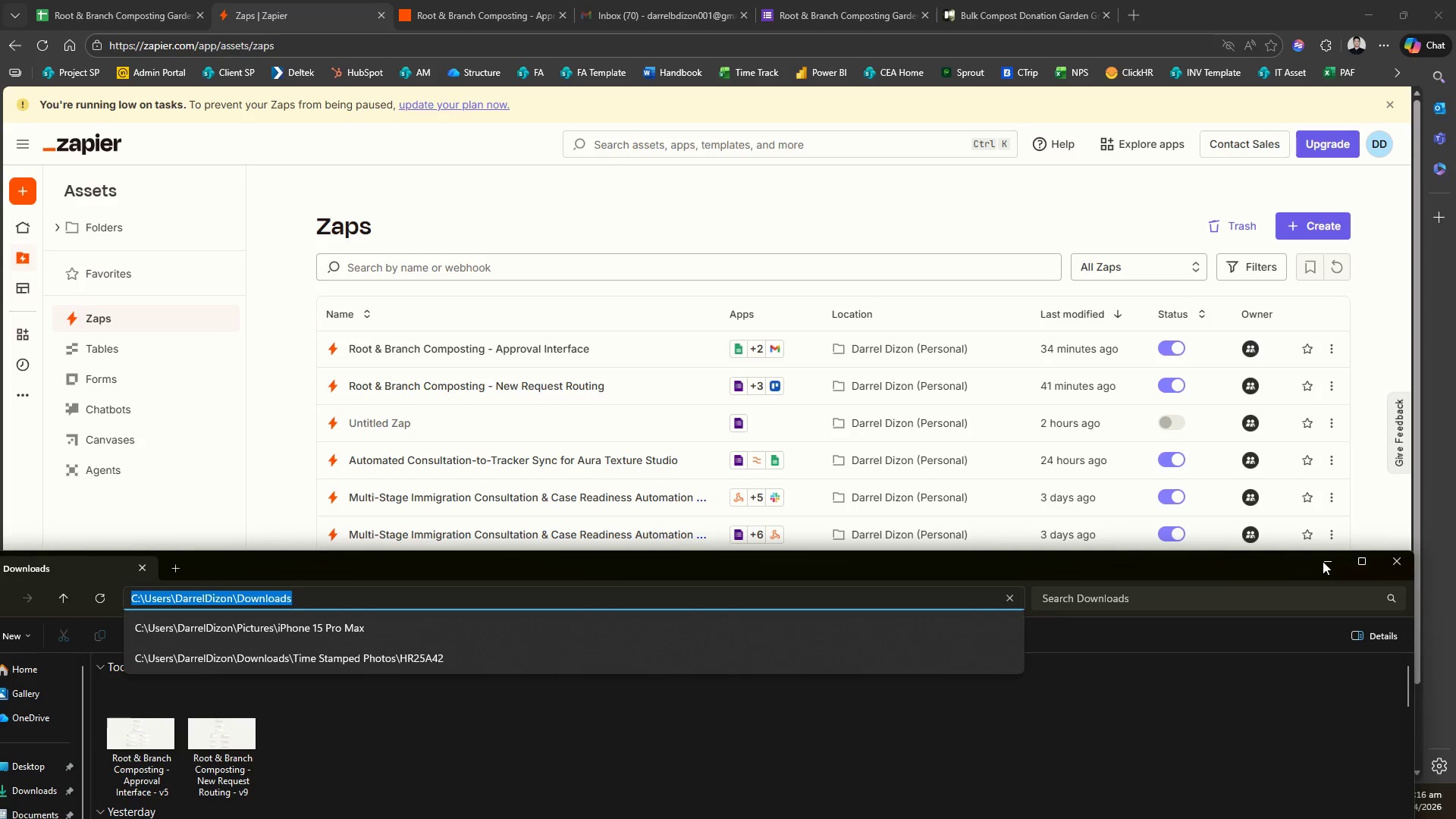 
left_click([1334, 561])
 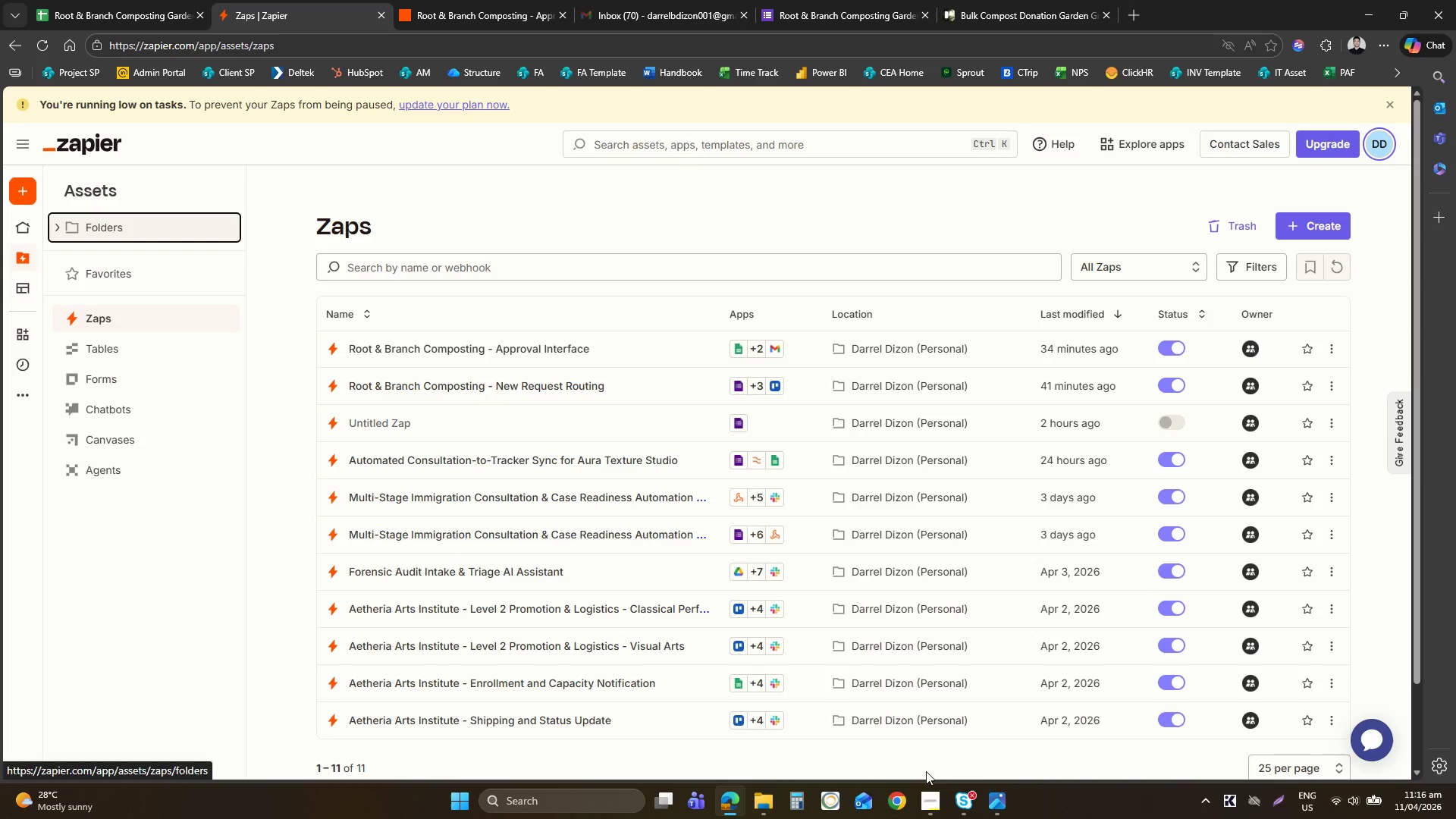 
left_click([927, 797])